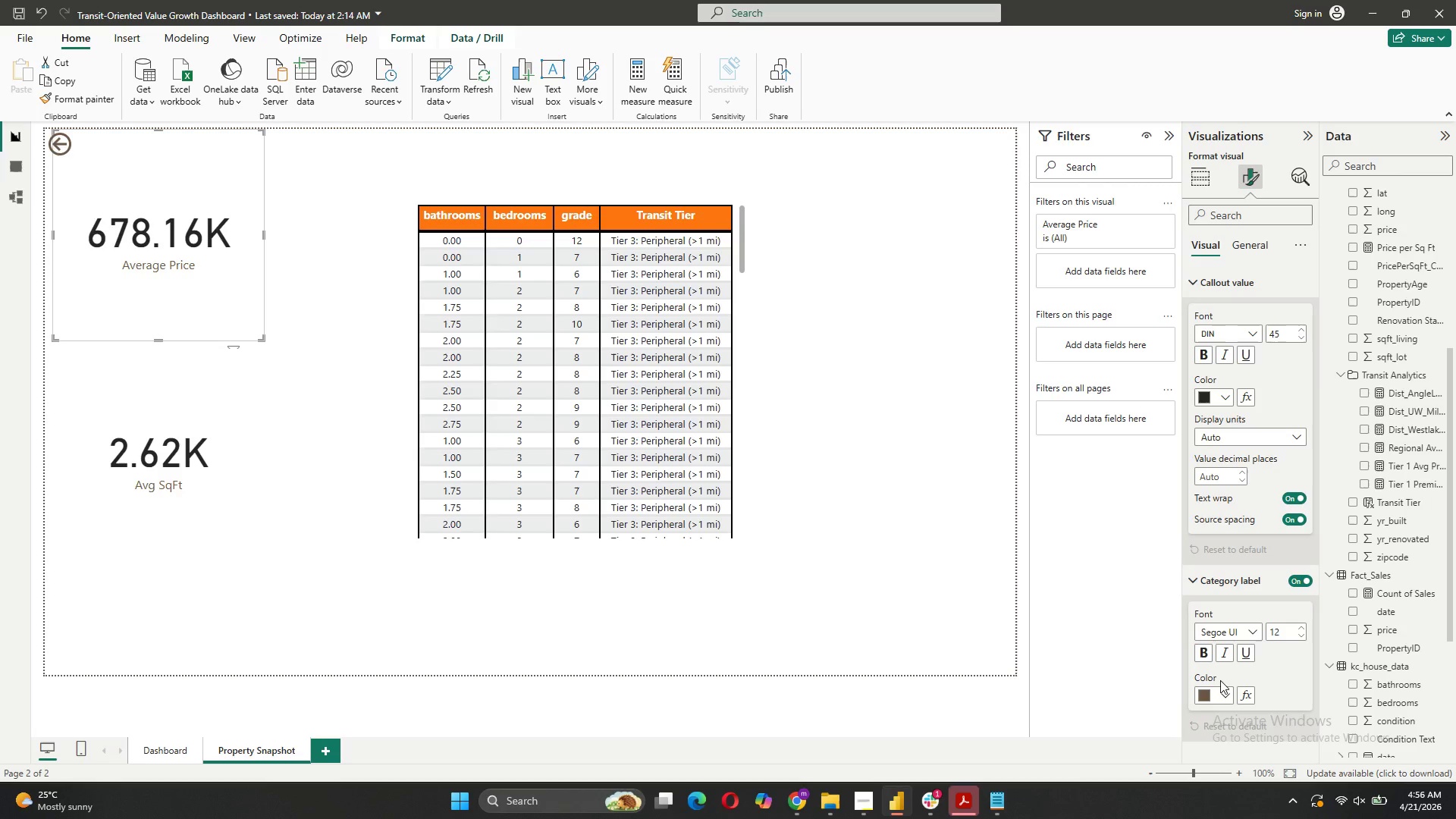 
mouse_move([1247, 604])
 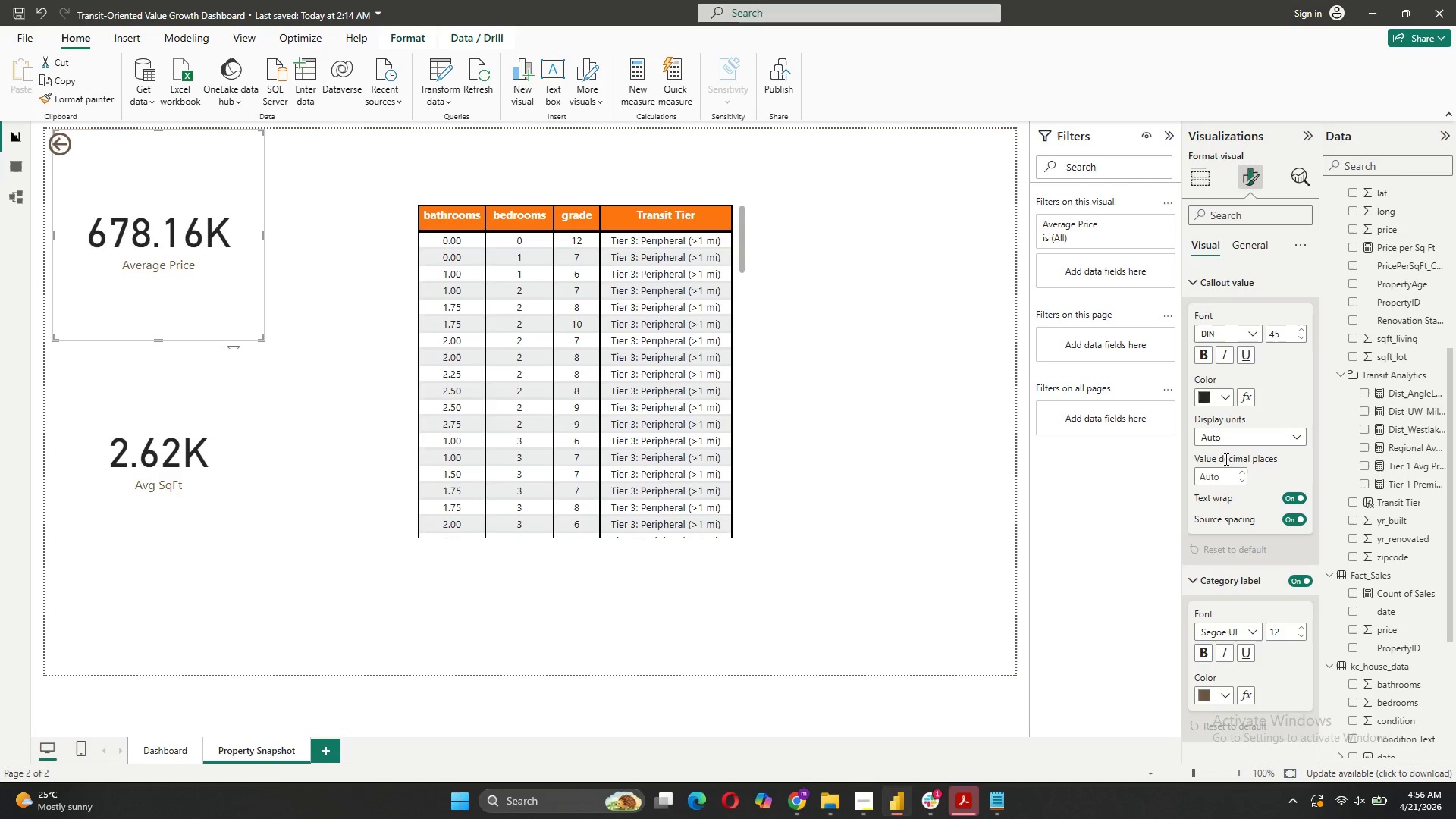 
left_click([1222, 397])
 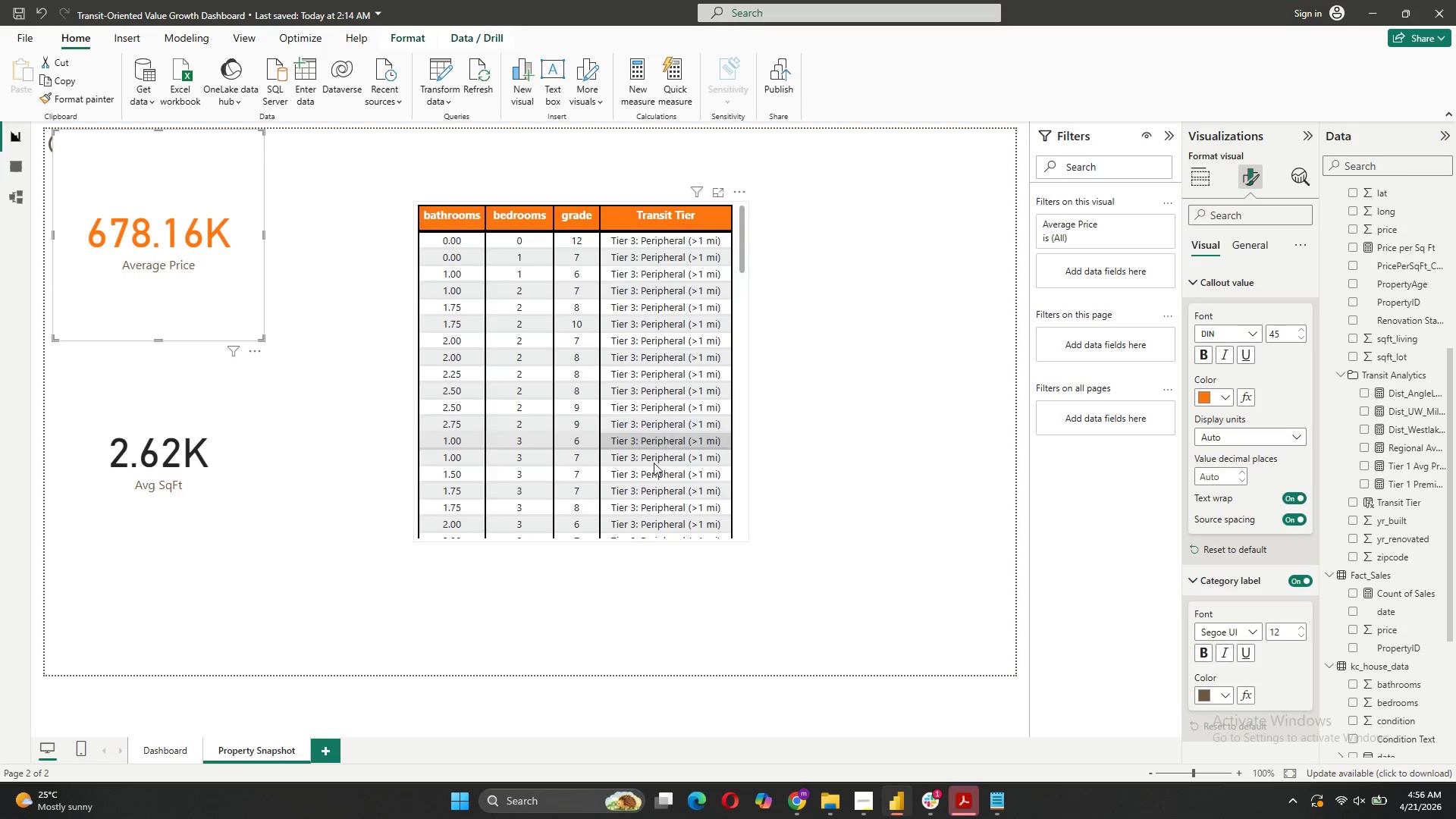 
left_click([212, 419])
 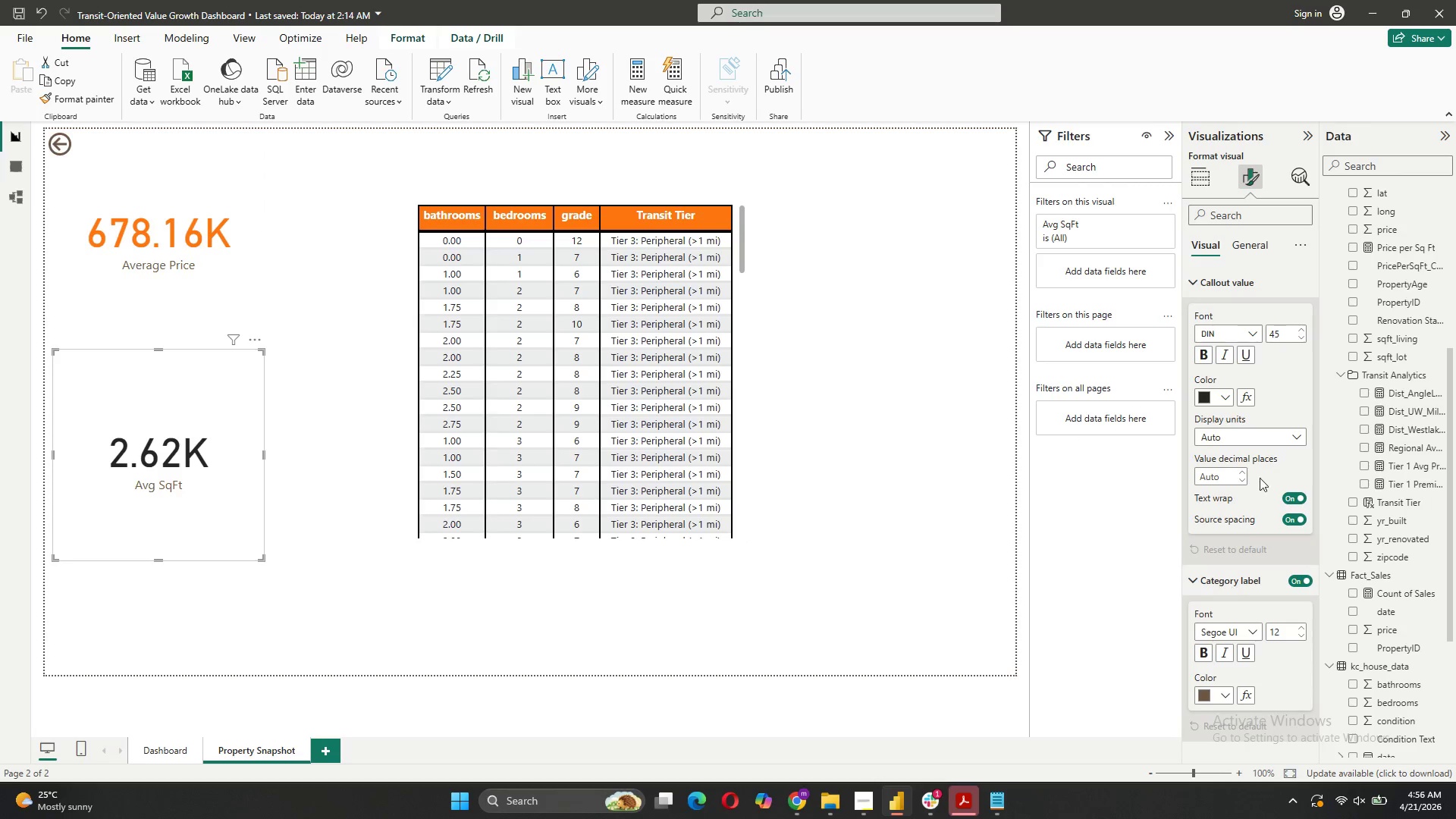 
left_click([1228, 397])
 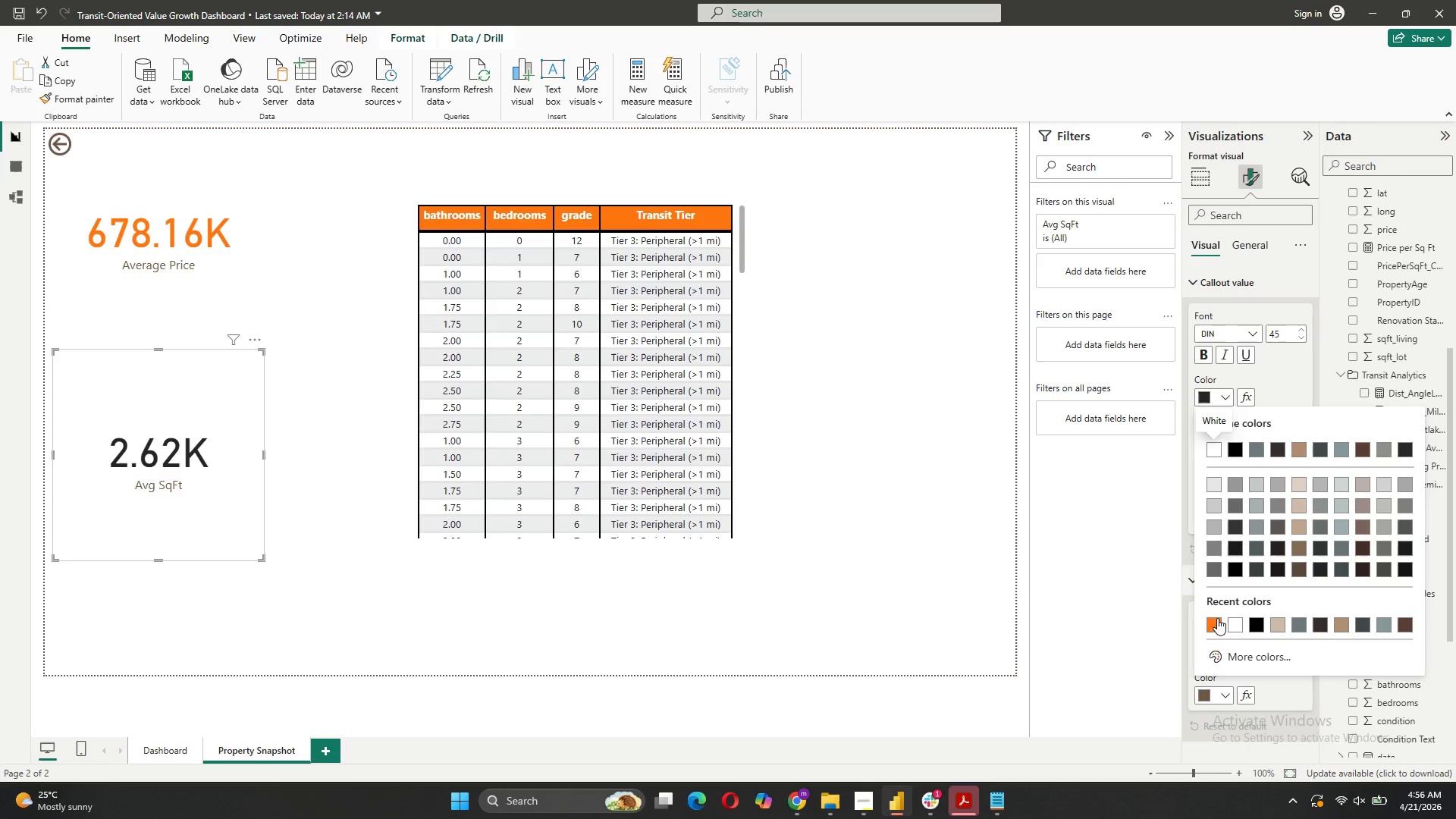 
left_click([1213, 622])
 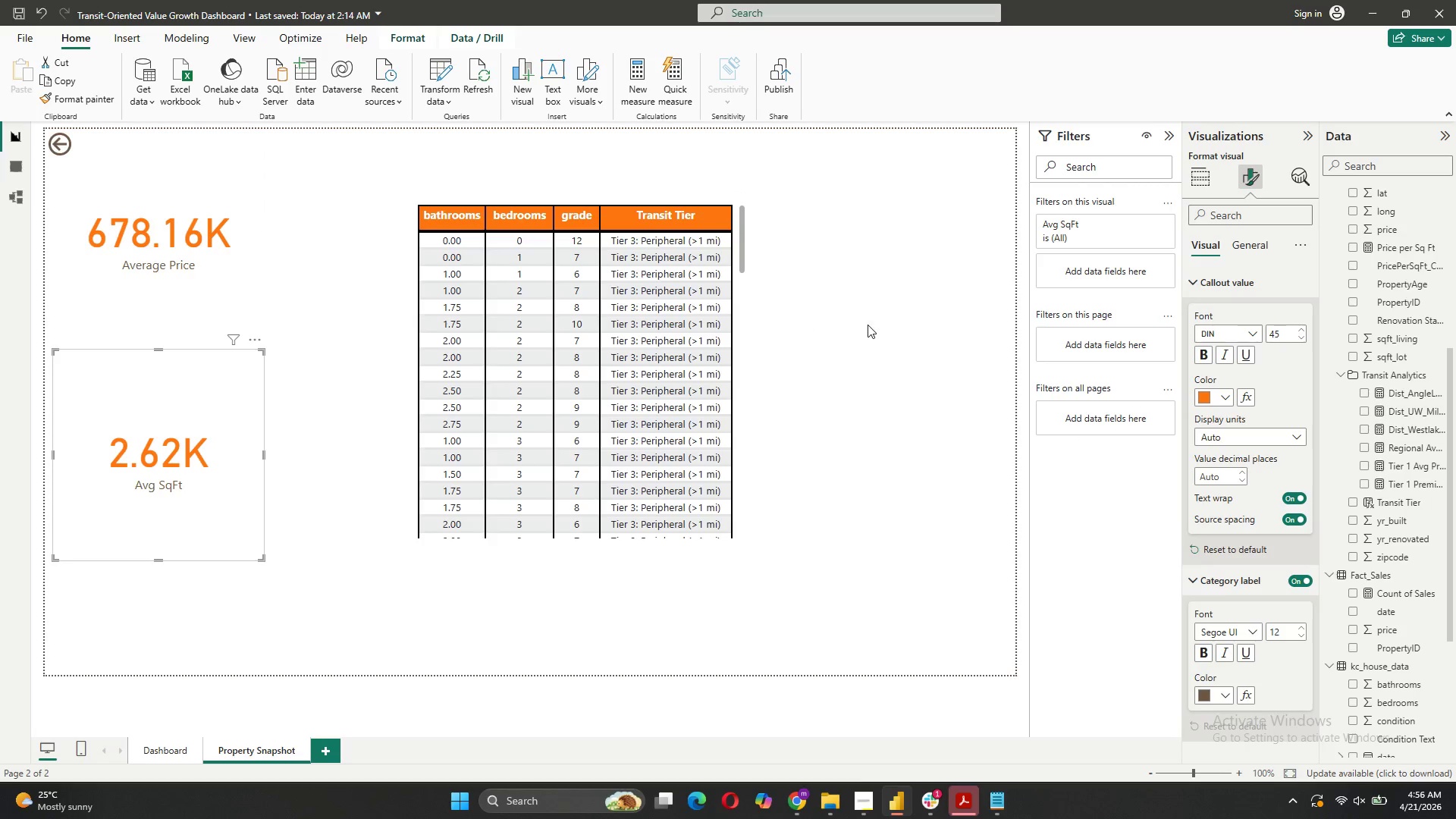 
left_click_drag(start_coordinate=[871, 325], to_coordinate=[878, 328])
 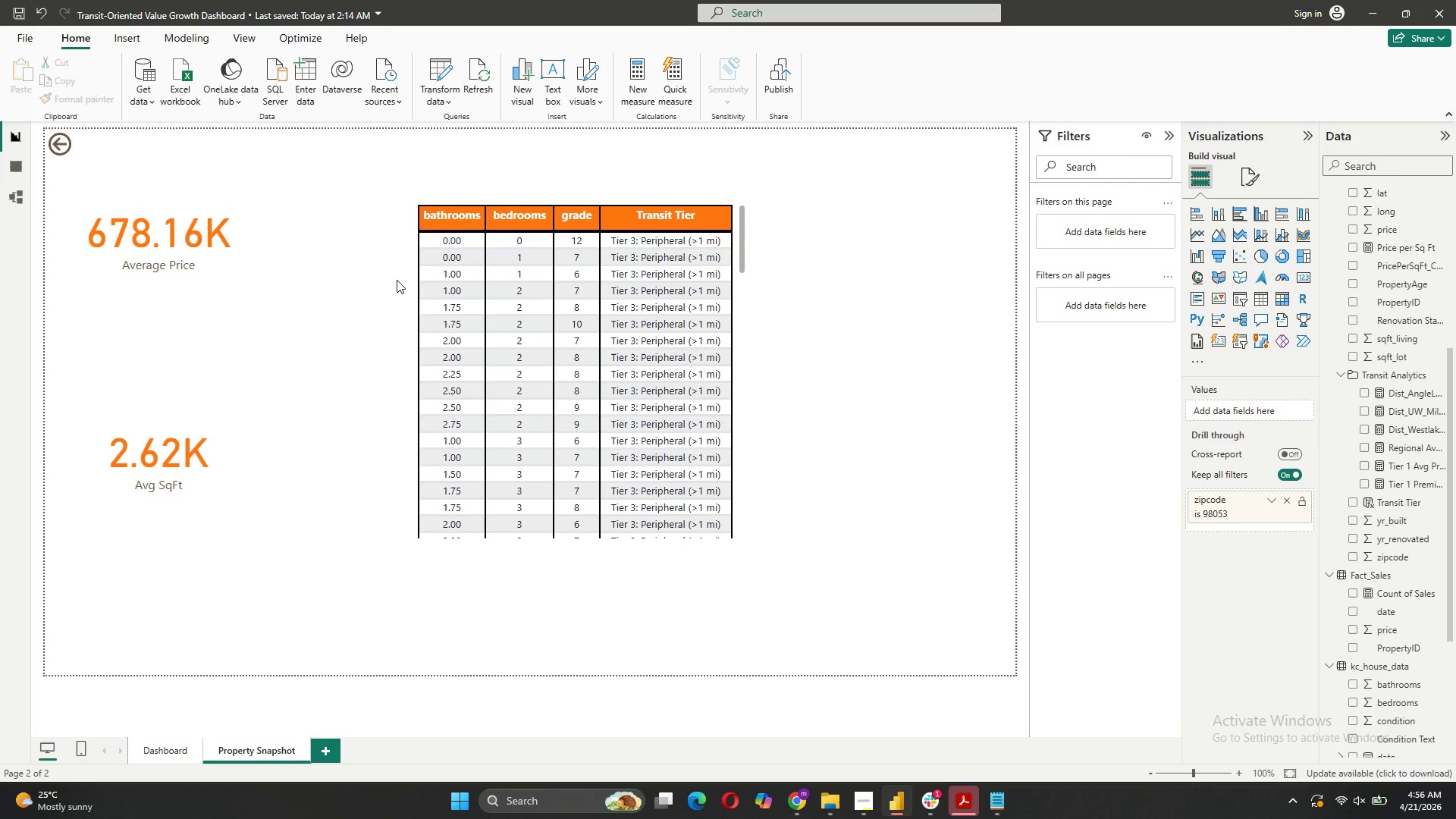 
wait(14.59)
 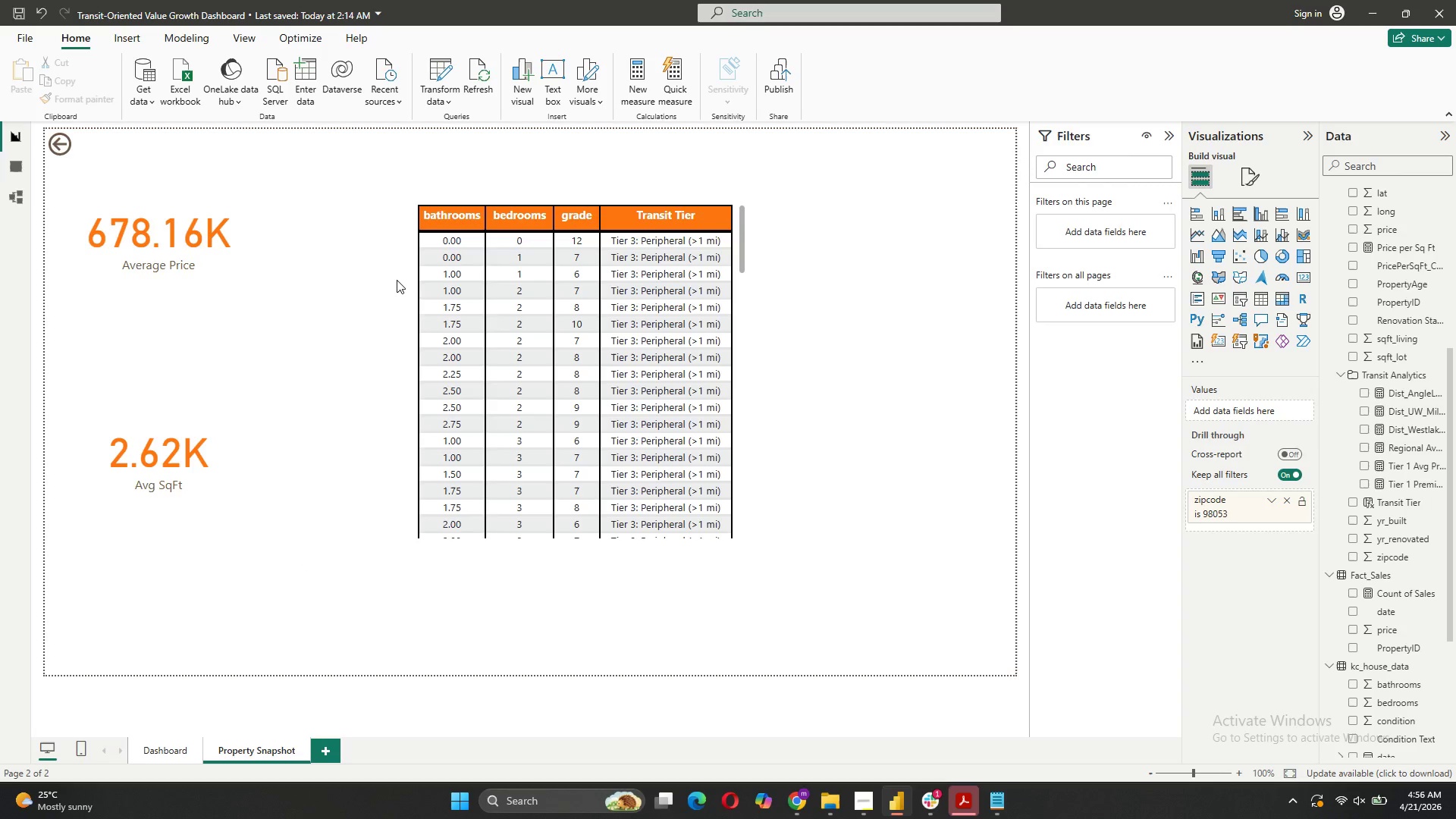 
left_click([11, 174])
 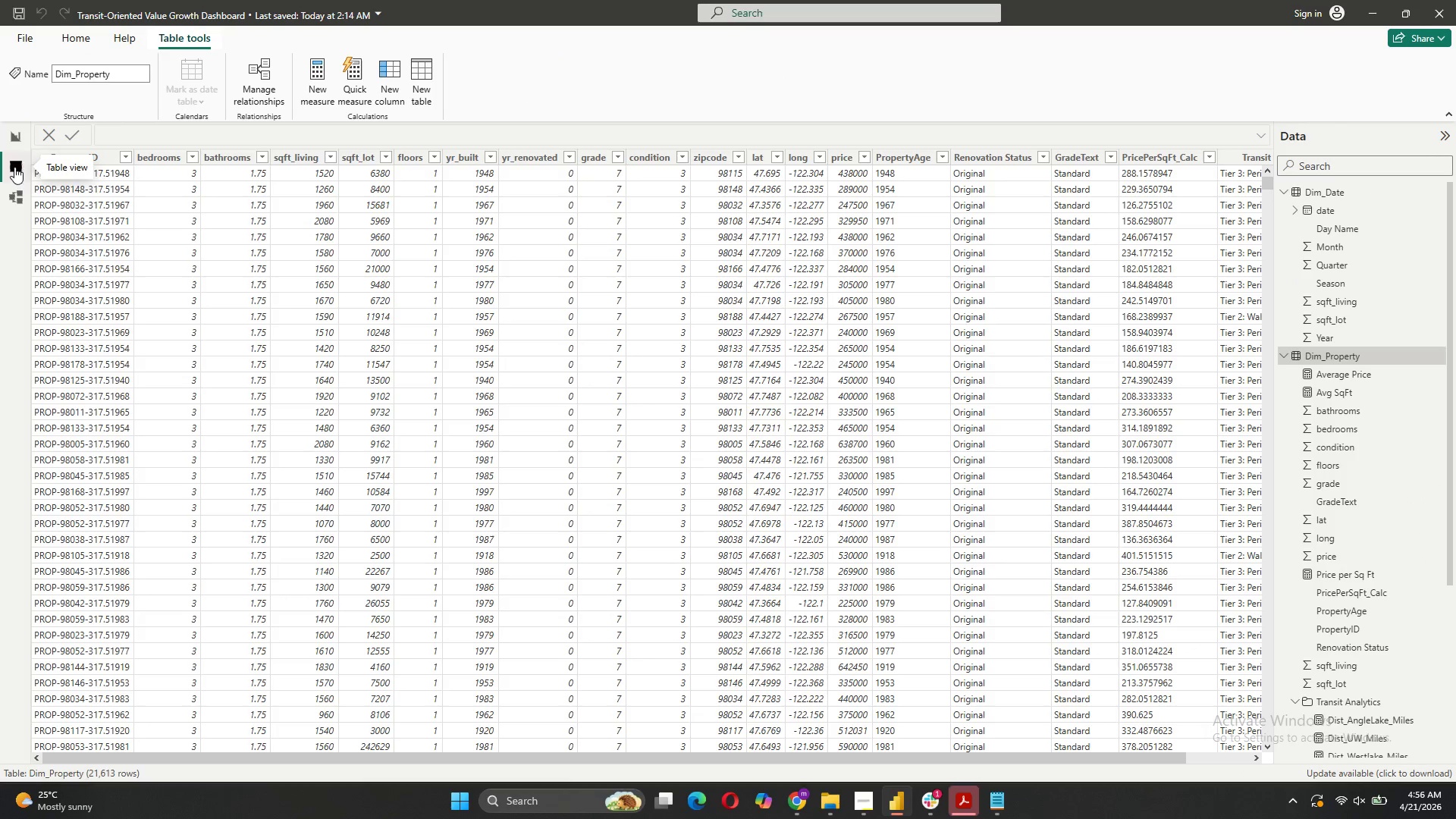 
left_click([22, 140])
 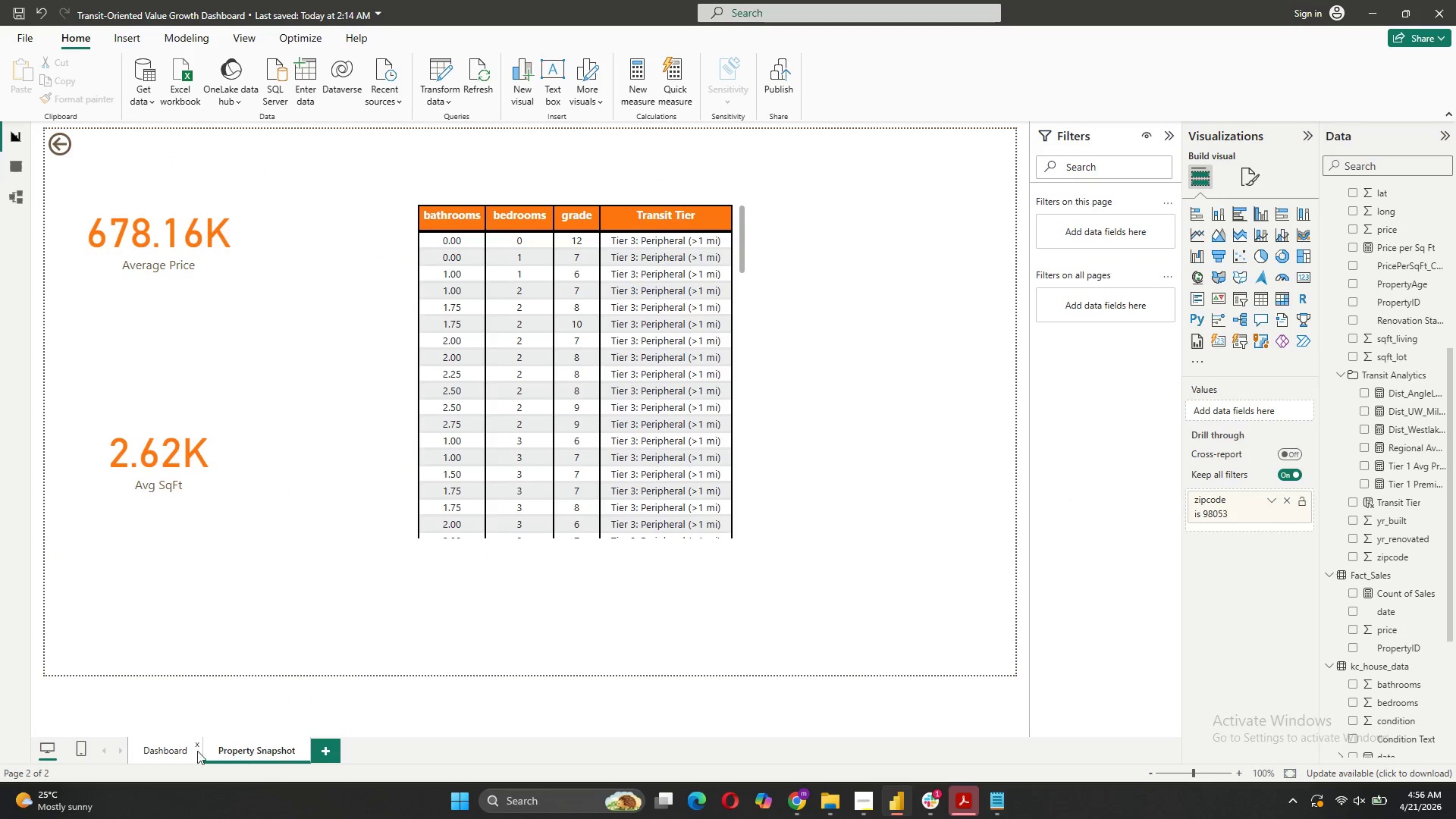 
left_click([160, 744])
 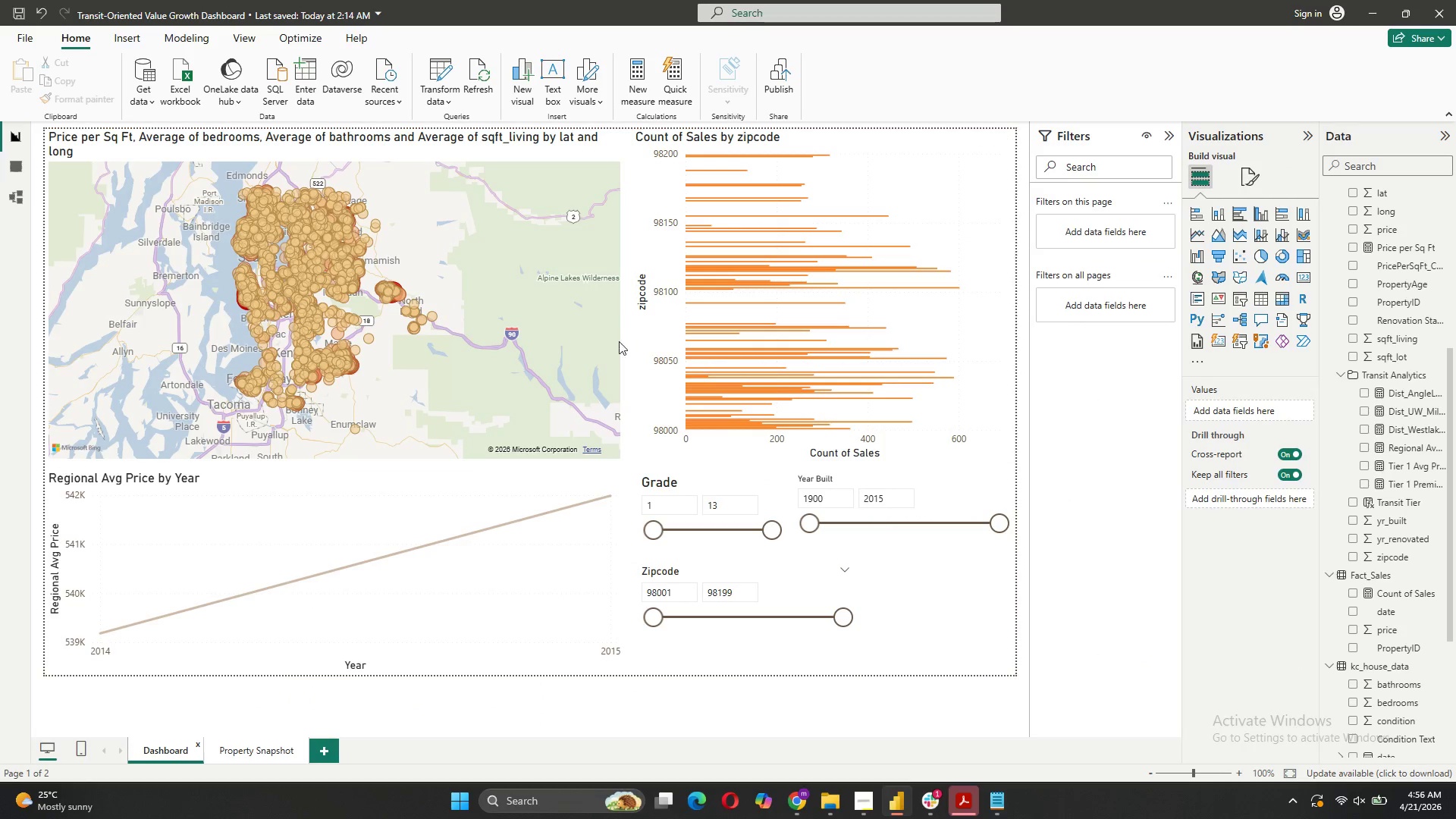 
left_click([907, 188])
 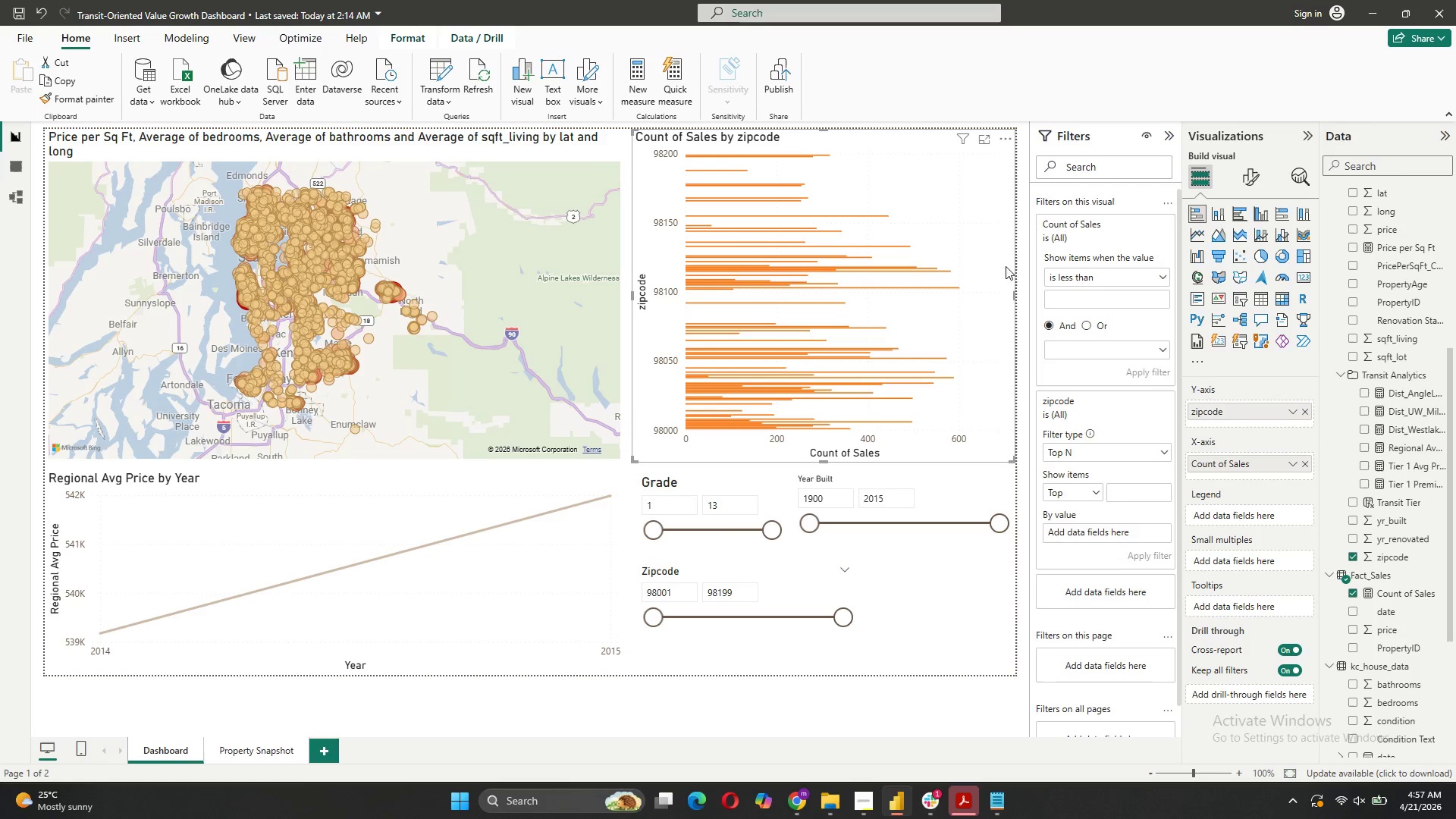 
wait(7.77)
 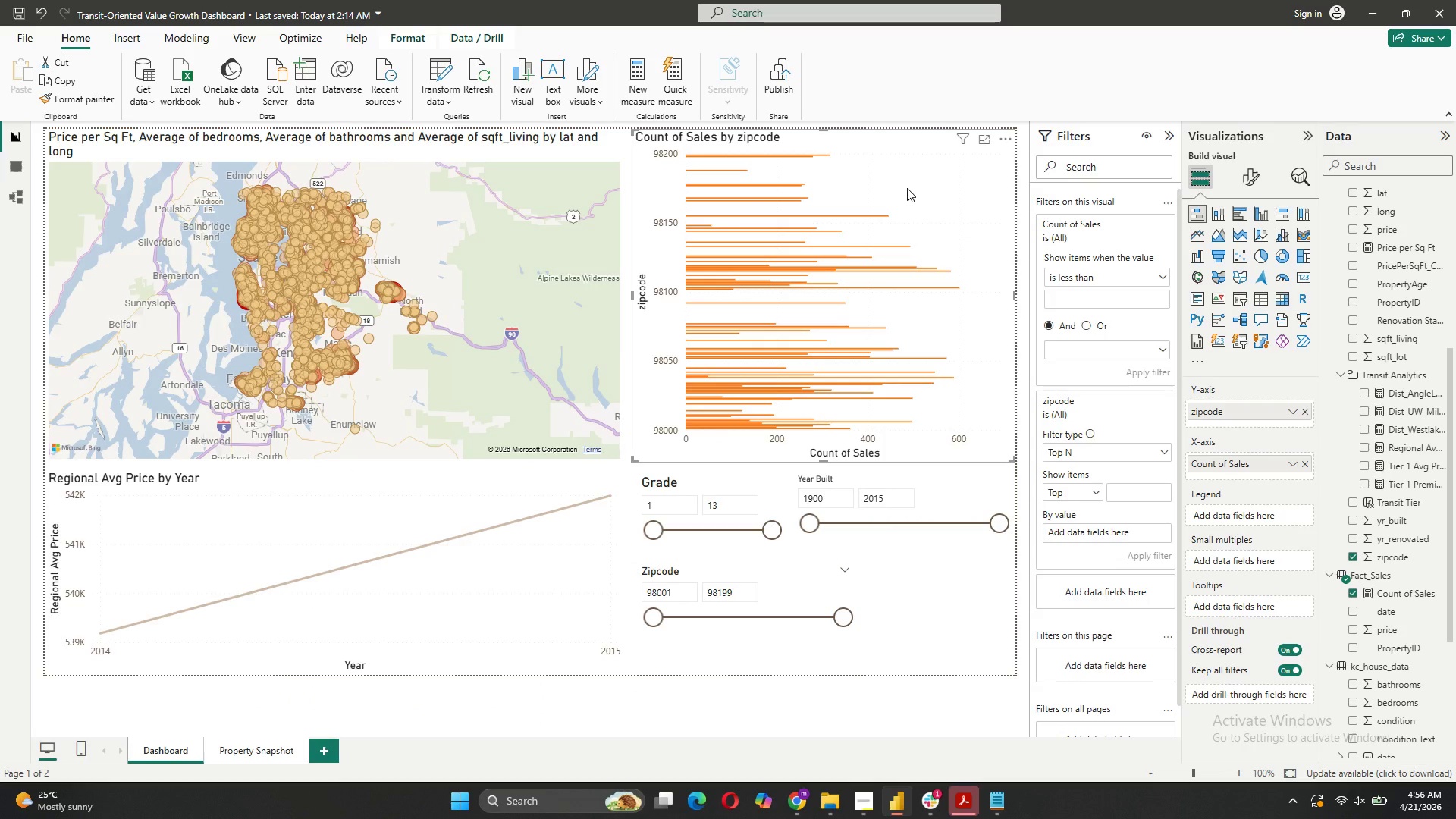 
left_click([438, 144])
 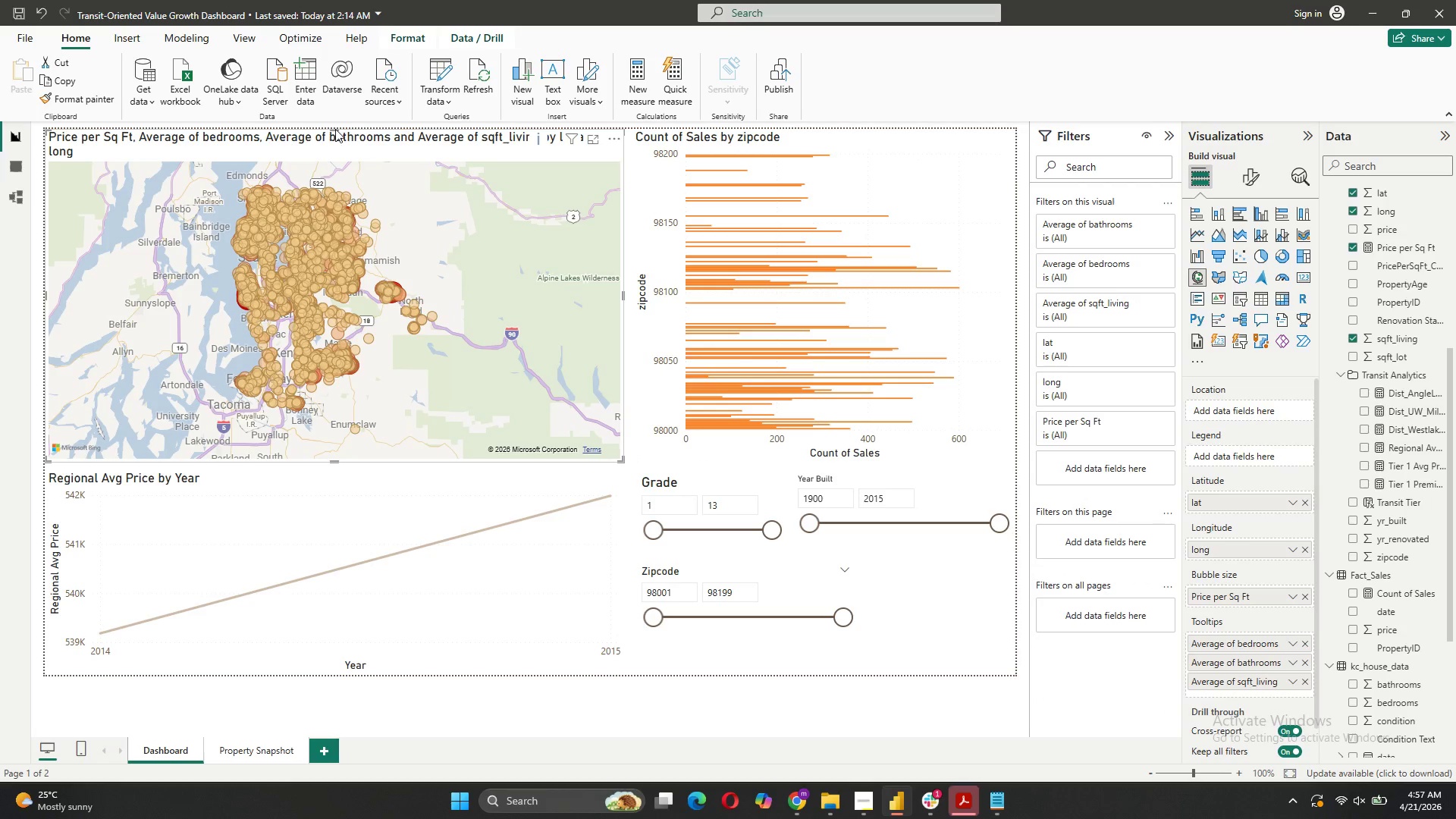 
left_click_drag(start_coordinate=[335, 130], to_coordinate=[332, 193])
 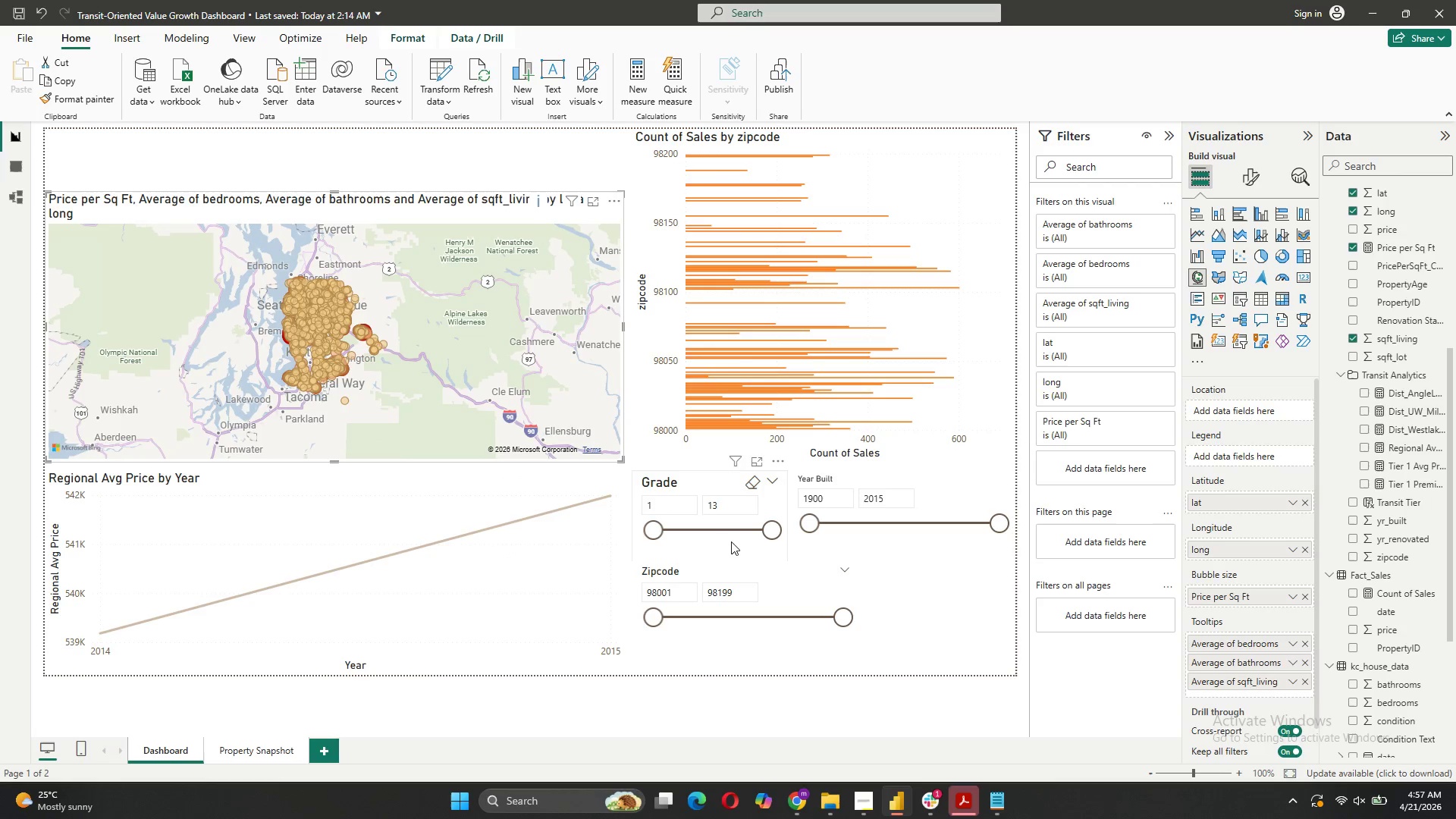 
left_click_drag(start_coordinate=[421, 494], to_coordinate=[897, 249])
 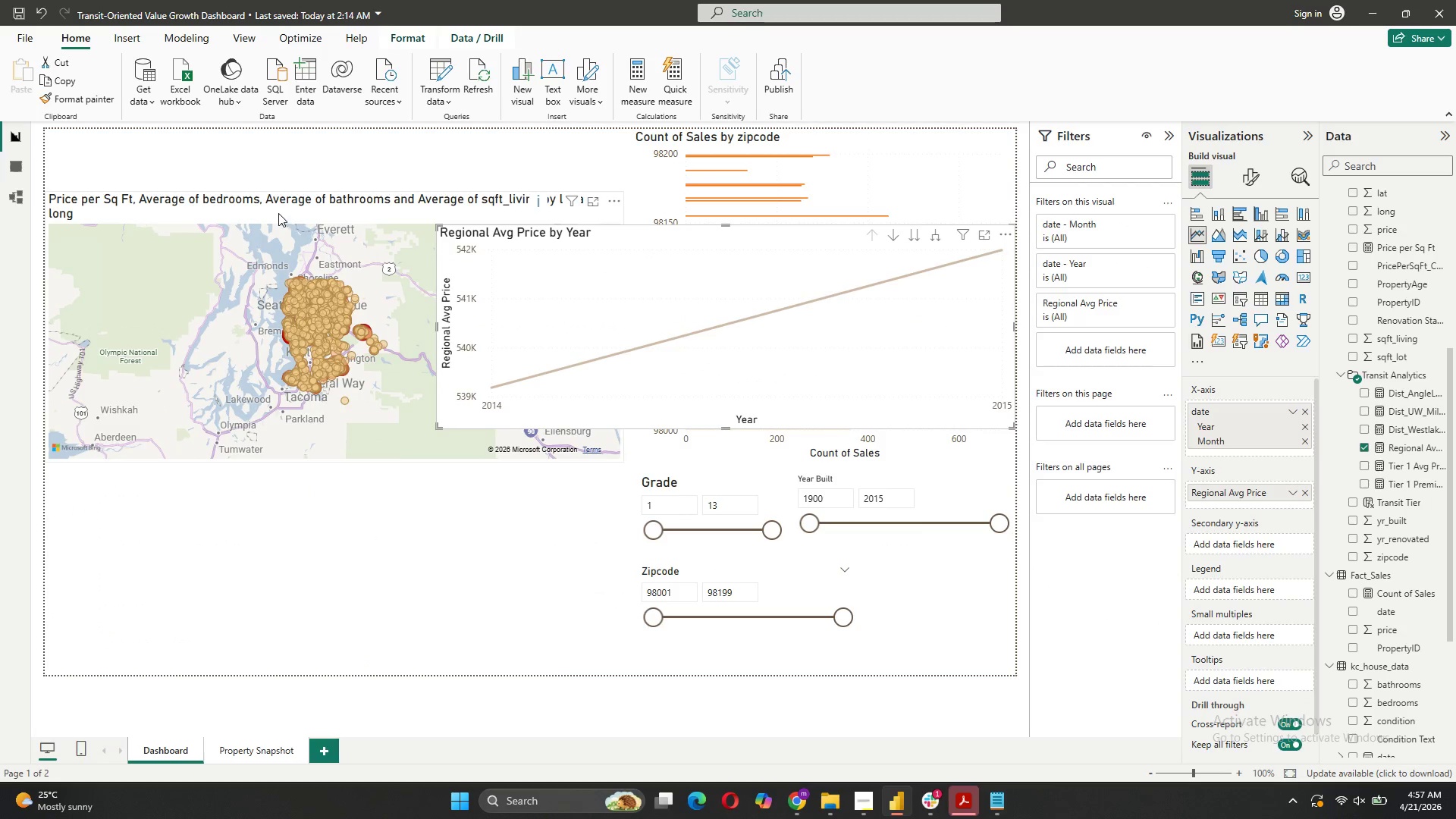 
left_click_drag(start_coordinate=[286, 211], to_coordinate=[253, 426])
 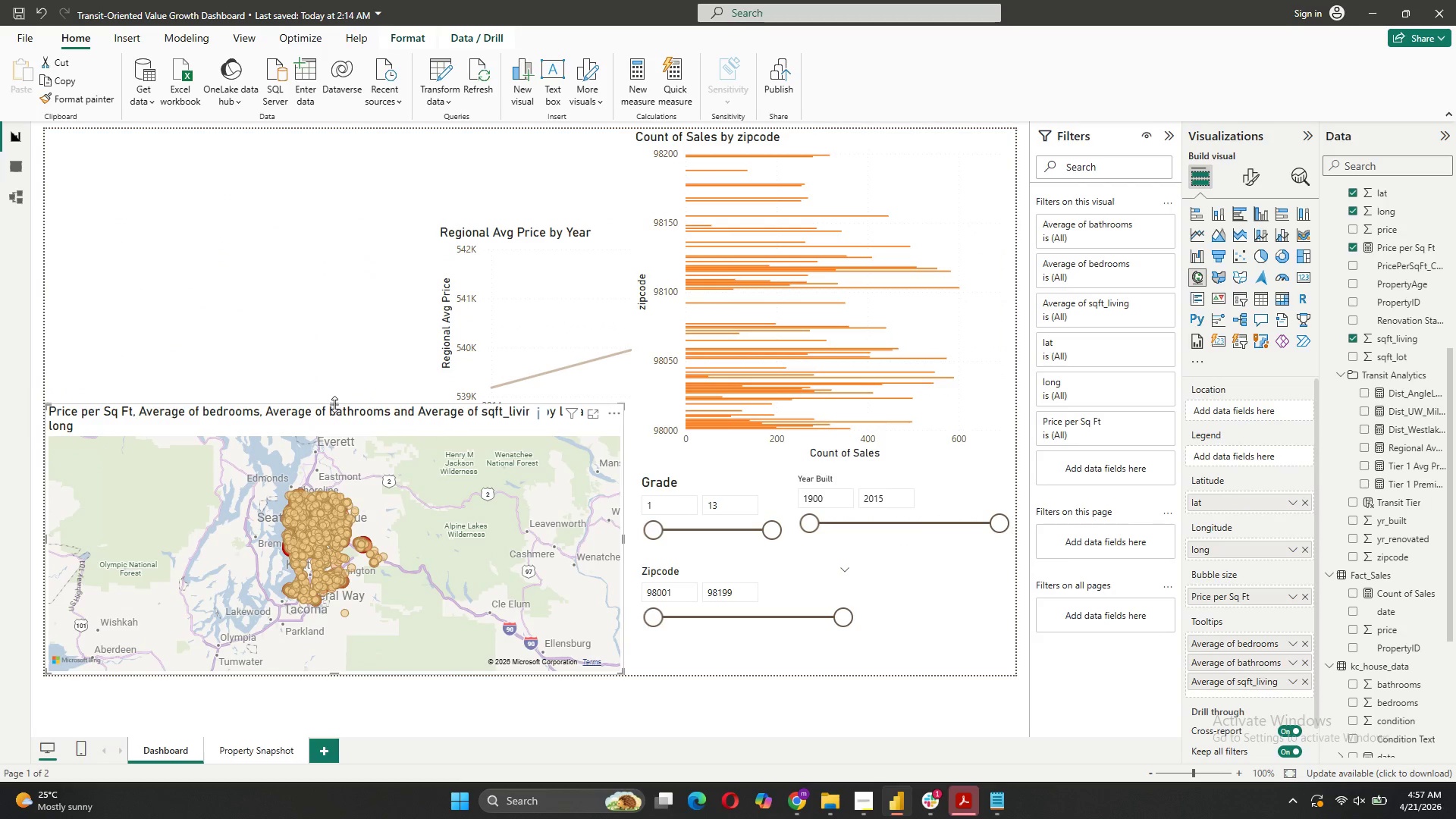 
left_click_drag(start_coordinate=[334, 404], to_coordinate=[341, 372])
 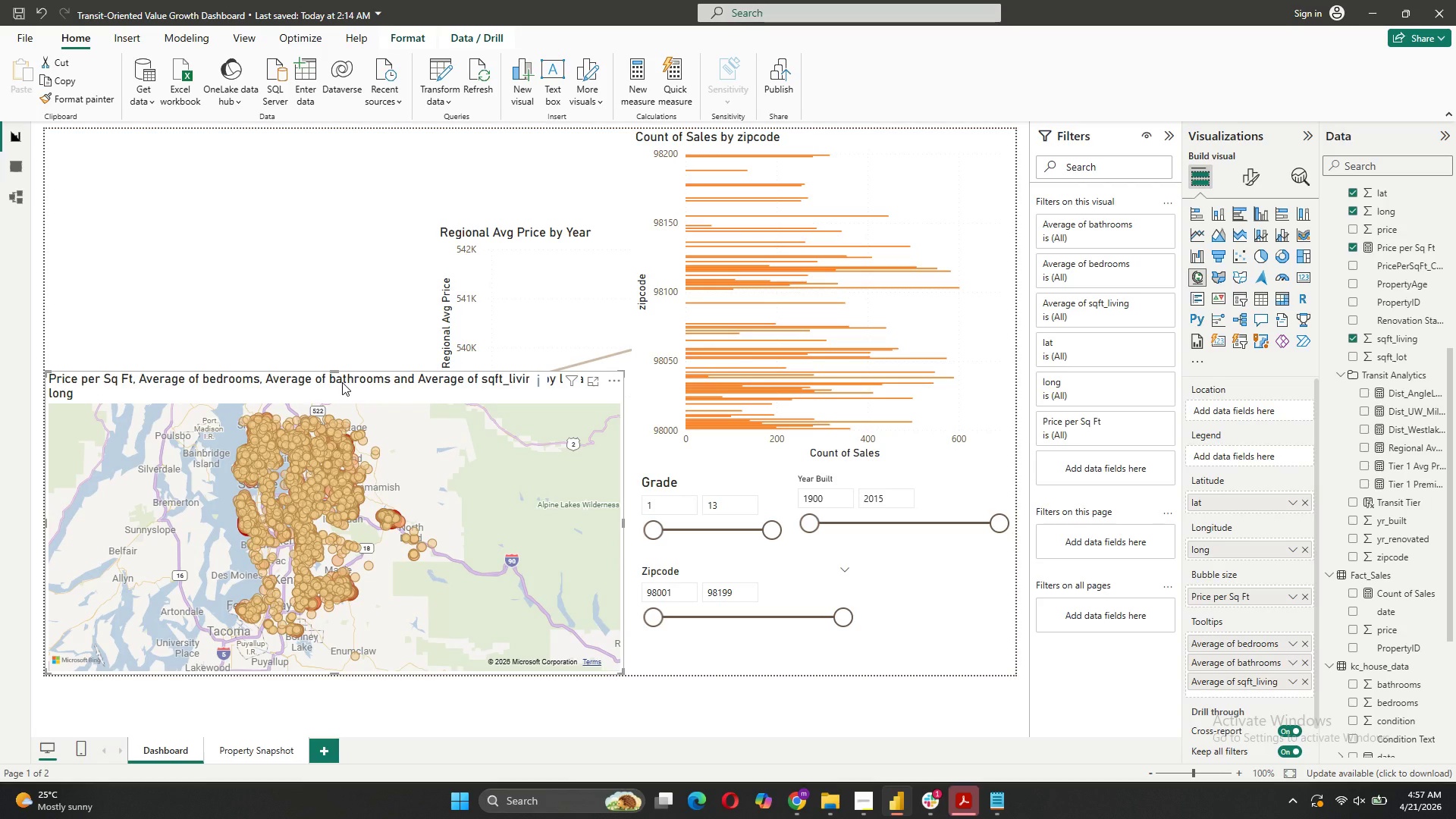 
left_click([342, 382])
 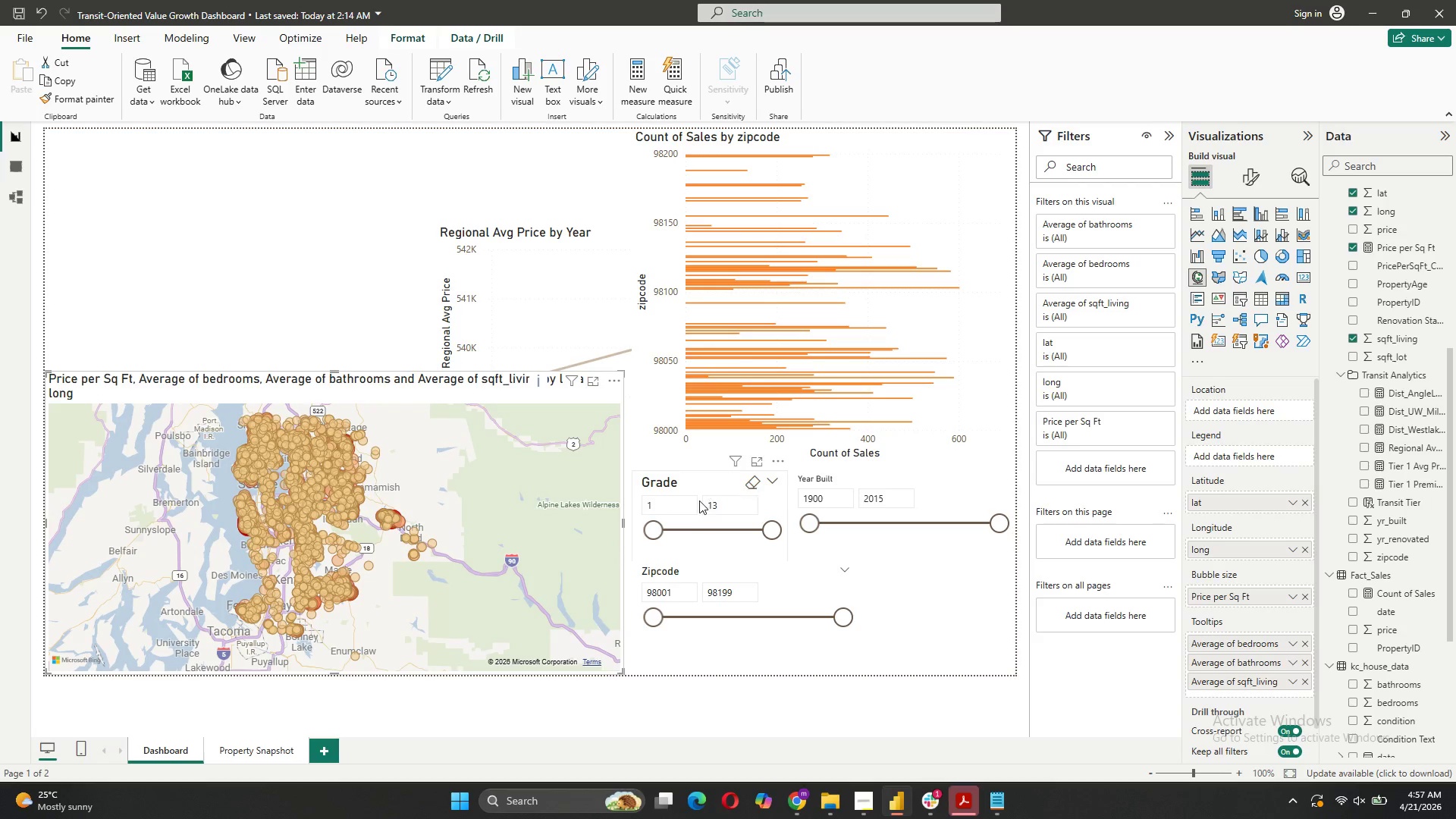 
left_click_drag(start_coordinate=[696, 475], to_coordinate=[114, 221])
 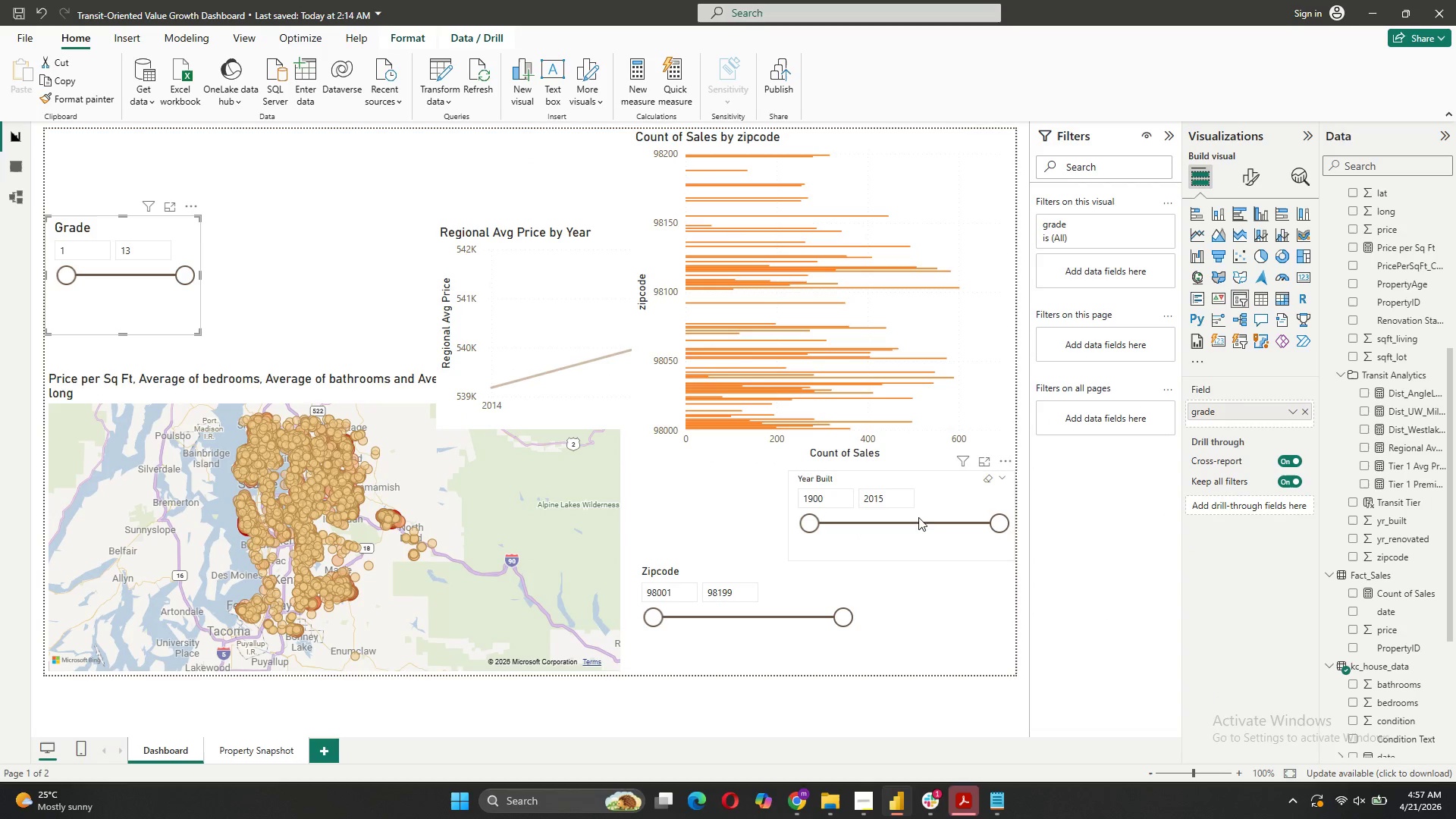 
left_click_drag(start_coordinate=[949, 500], to_coordinate=[381, 264])
 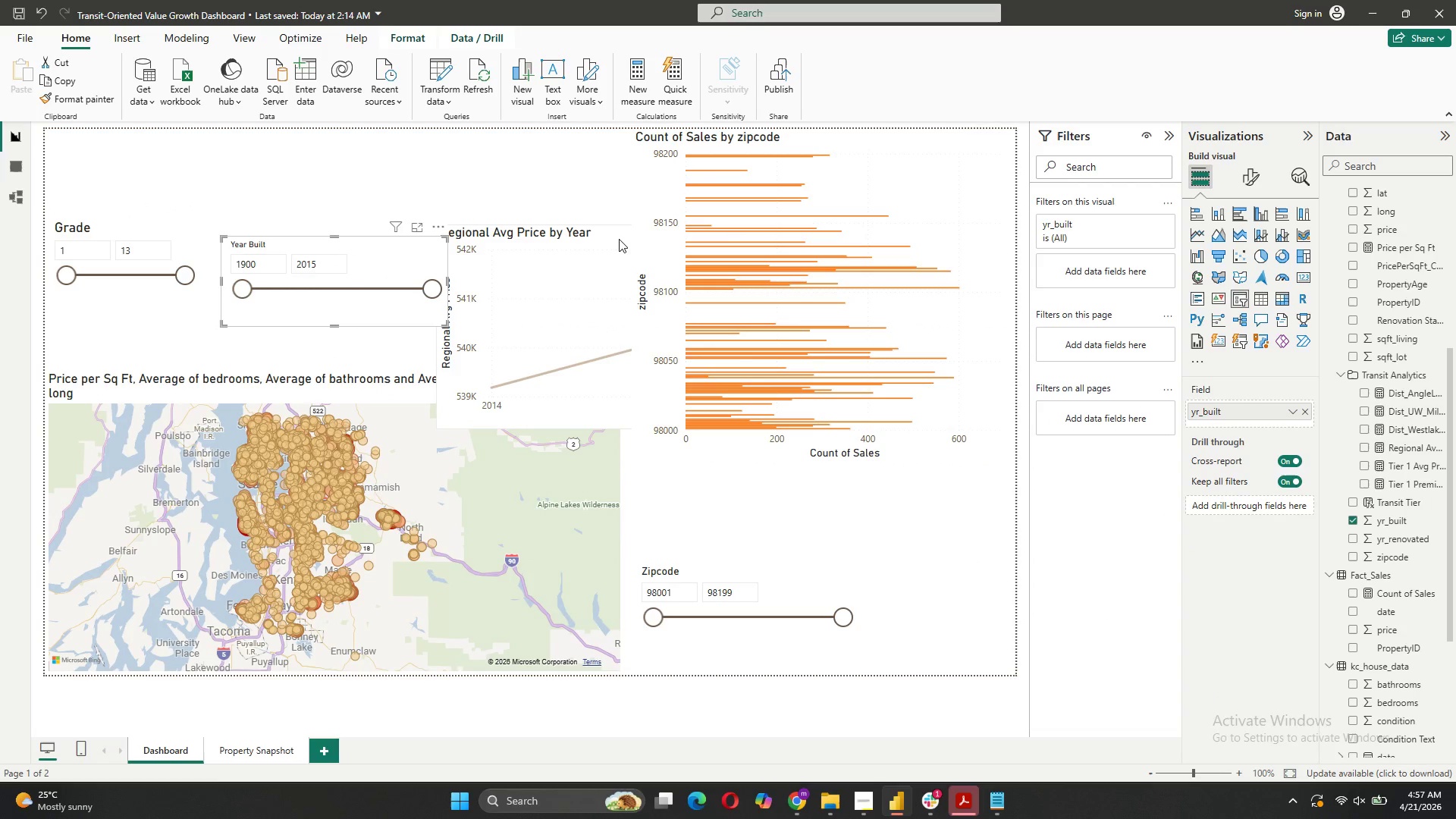 
left_click_drag(start_coordinate=[613, 232], to_coordinate=[209, 482])
 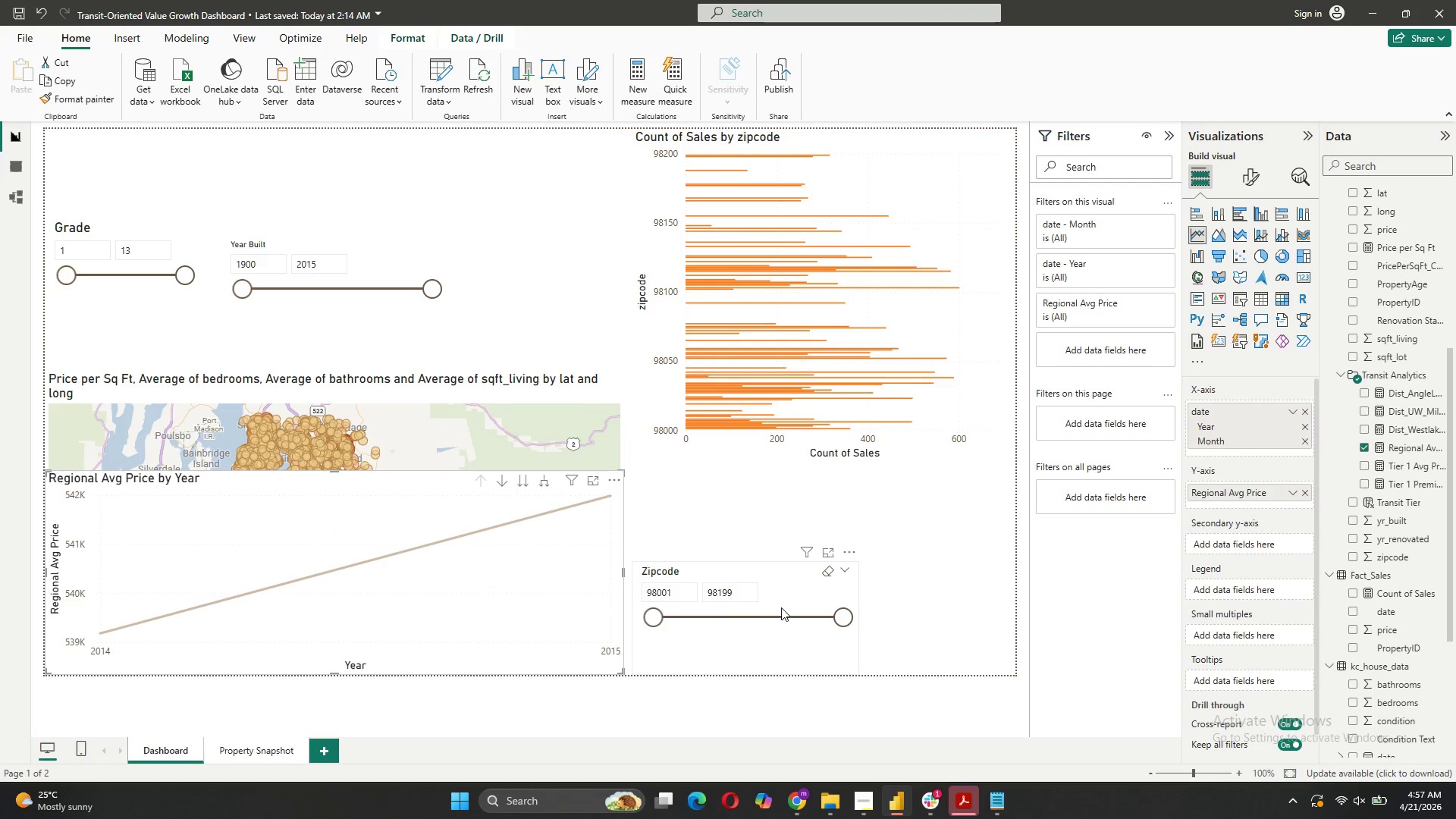 
left_click_drag(start_coordinate=[781, 576], to_coordinate=[551, 263])
 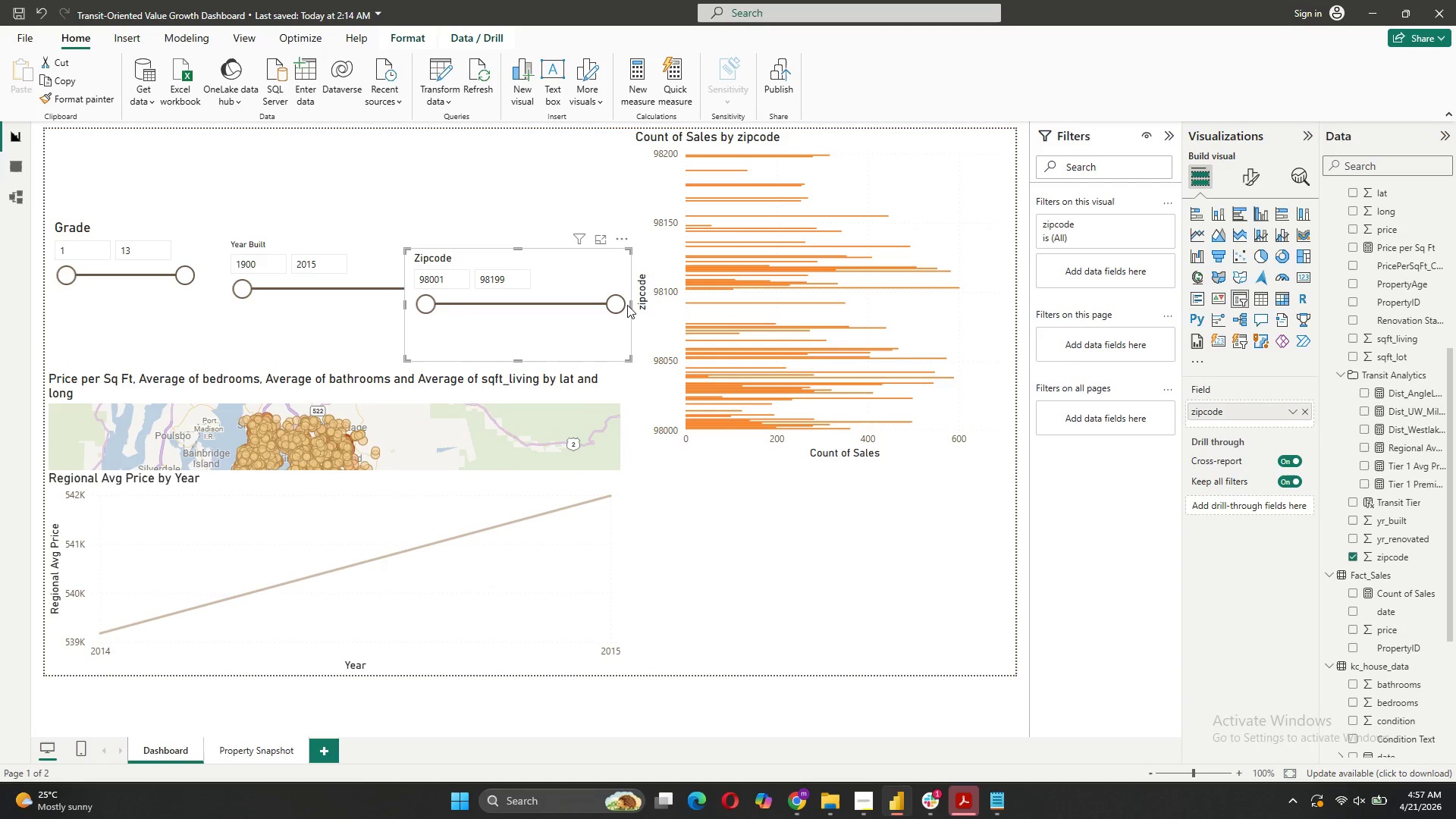 
left_click_drag(start_coordinate=[630, 303], to_coordinate=[579, 299])
 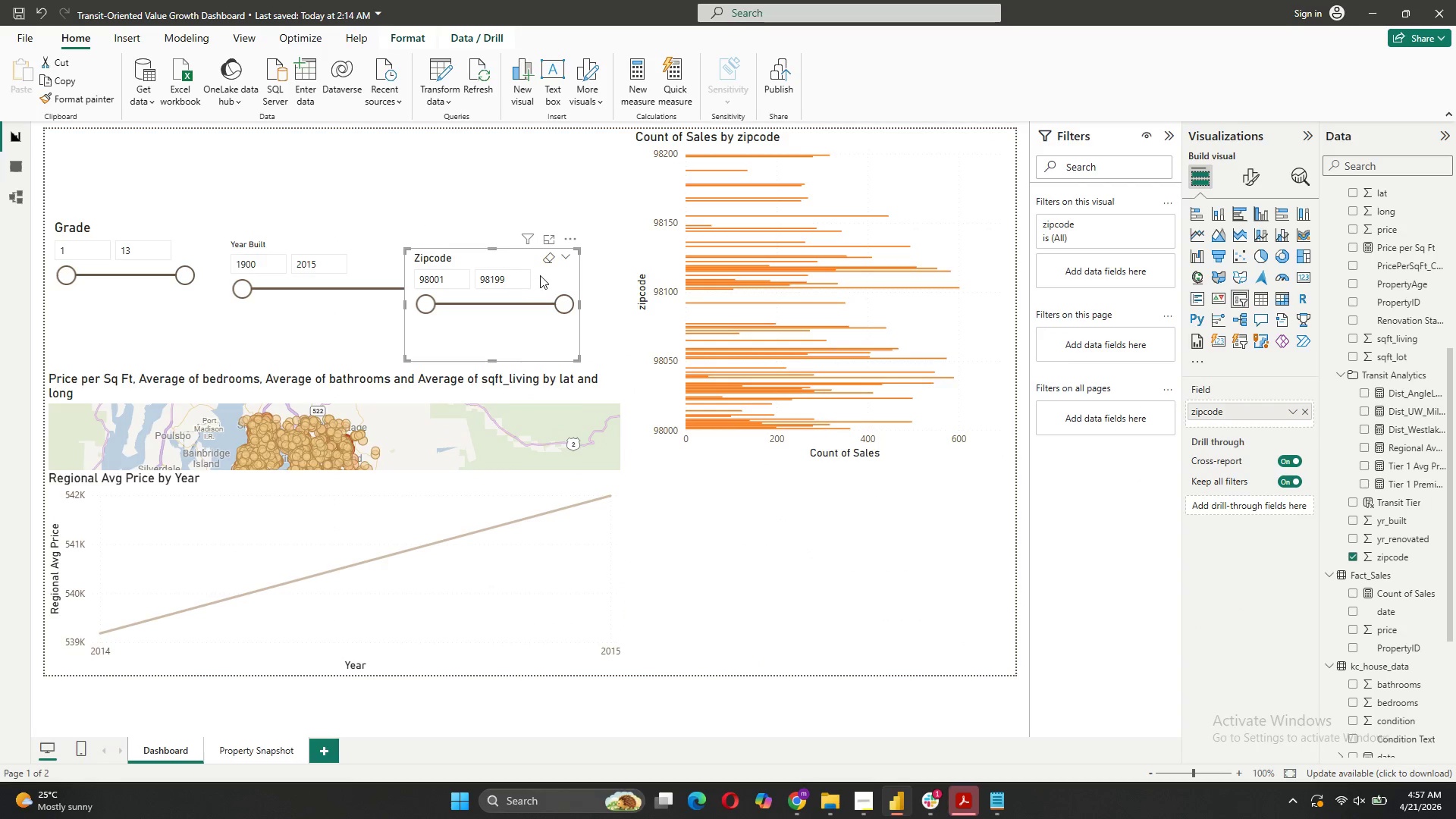 
left_click_drag(start_coordinate=[541, 275], to_coordinate=[587, 265])
 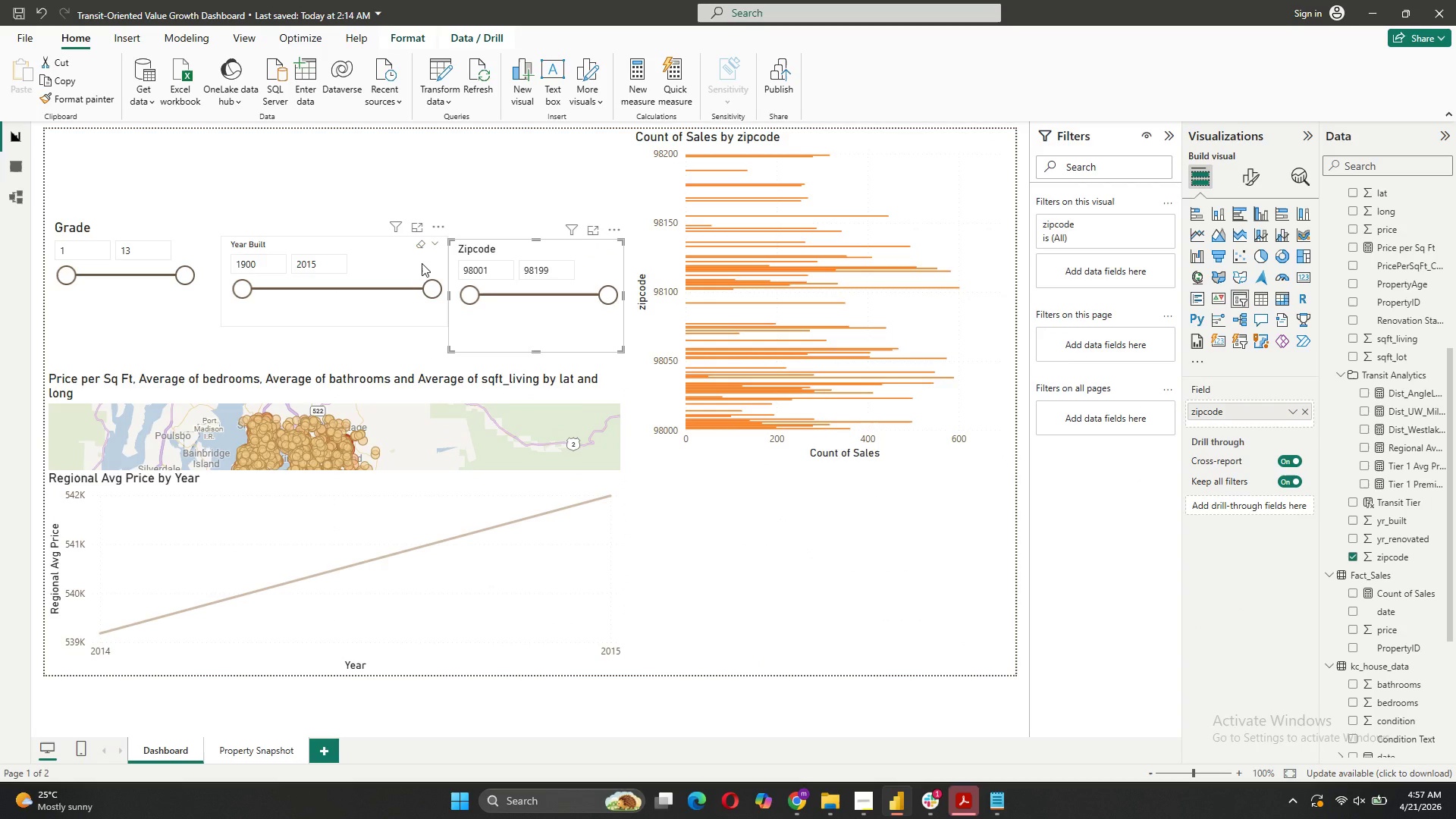 
left_click([422, 263])
 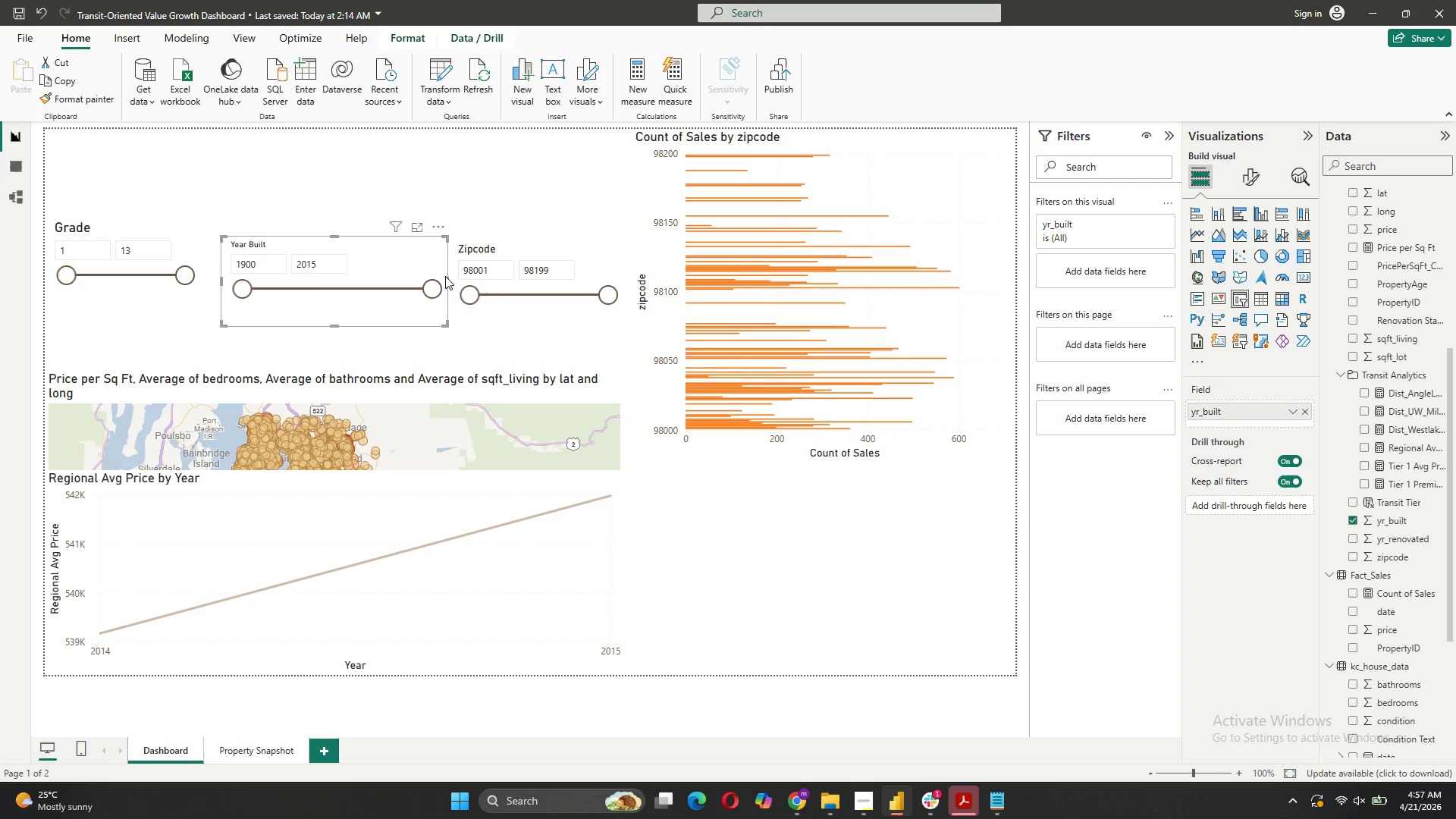 
left_click_drag(start_coordinate=[447, 278], to_coordinate=[428, 278])
 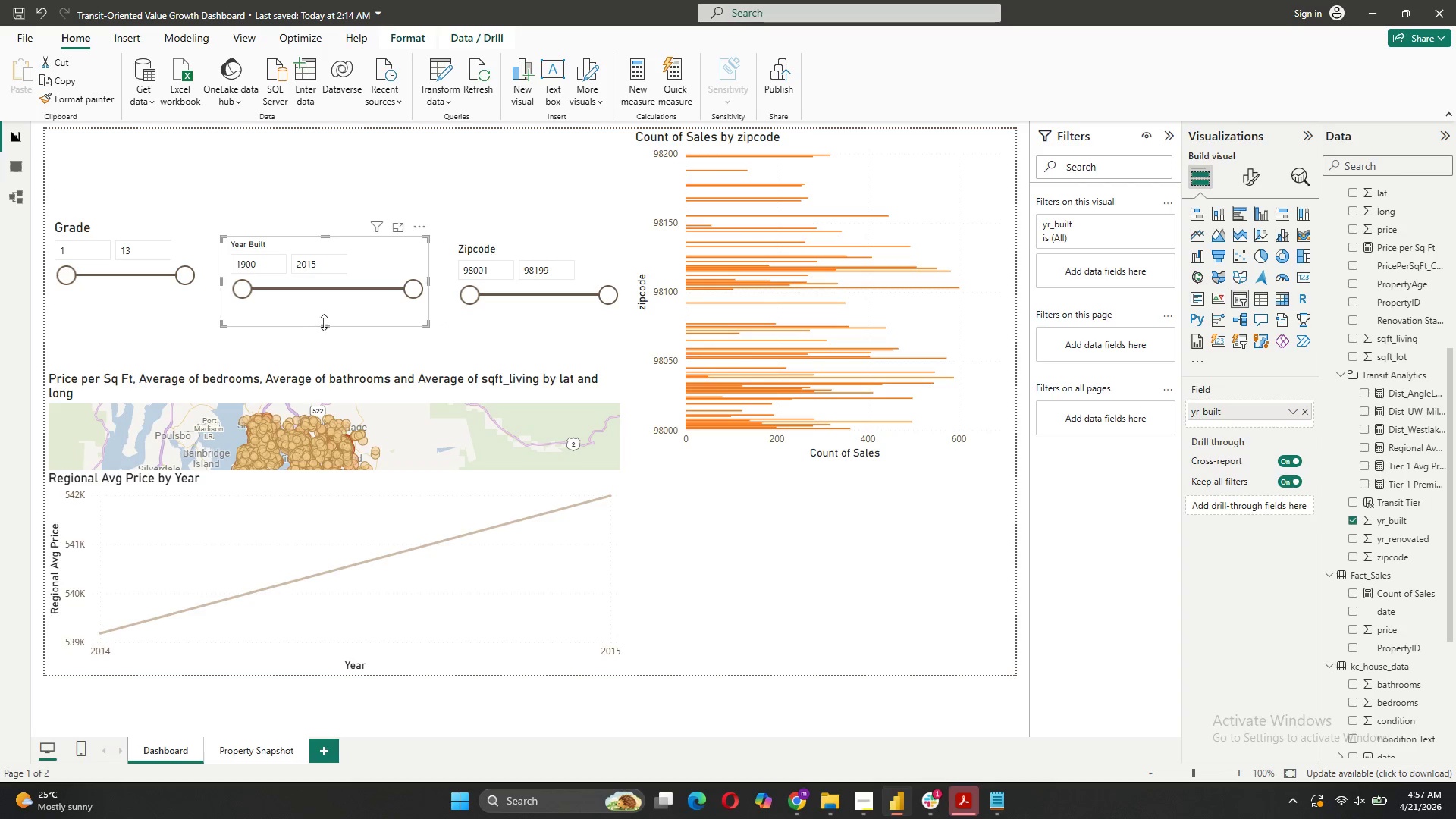 
left_click_drag(start_coordinate=[325, 322], to_coordinate=[325, 343])
 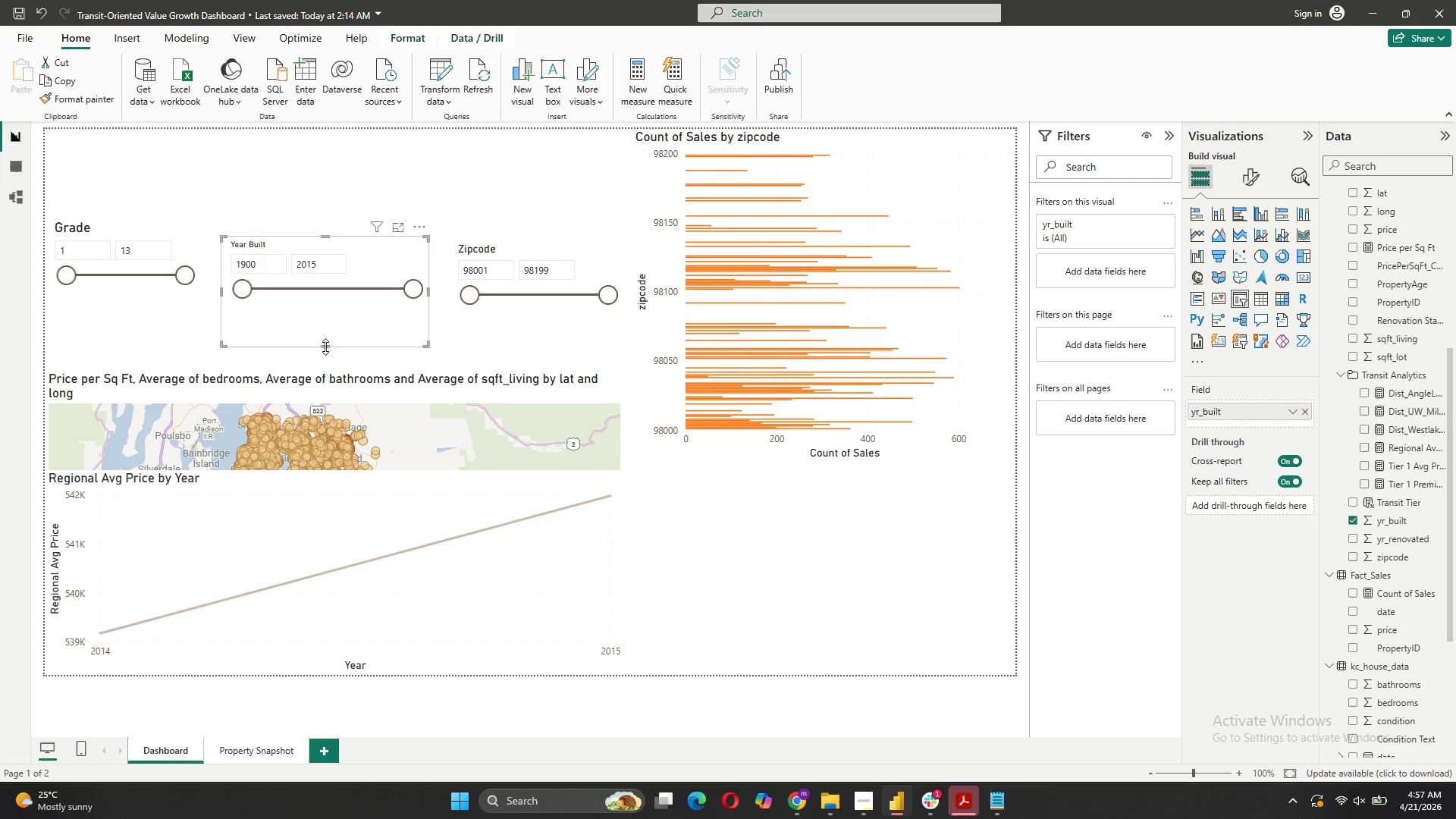 
left_click_drag(start_coordinate=[326, 344], to_coordinate=[326, 360])
 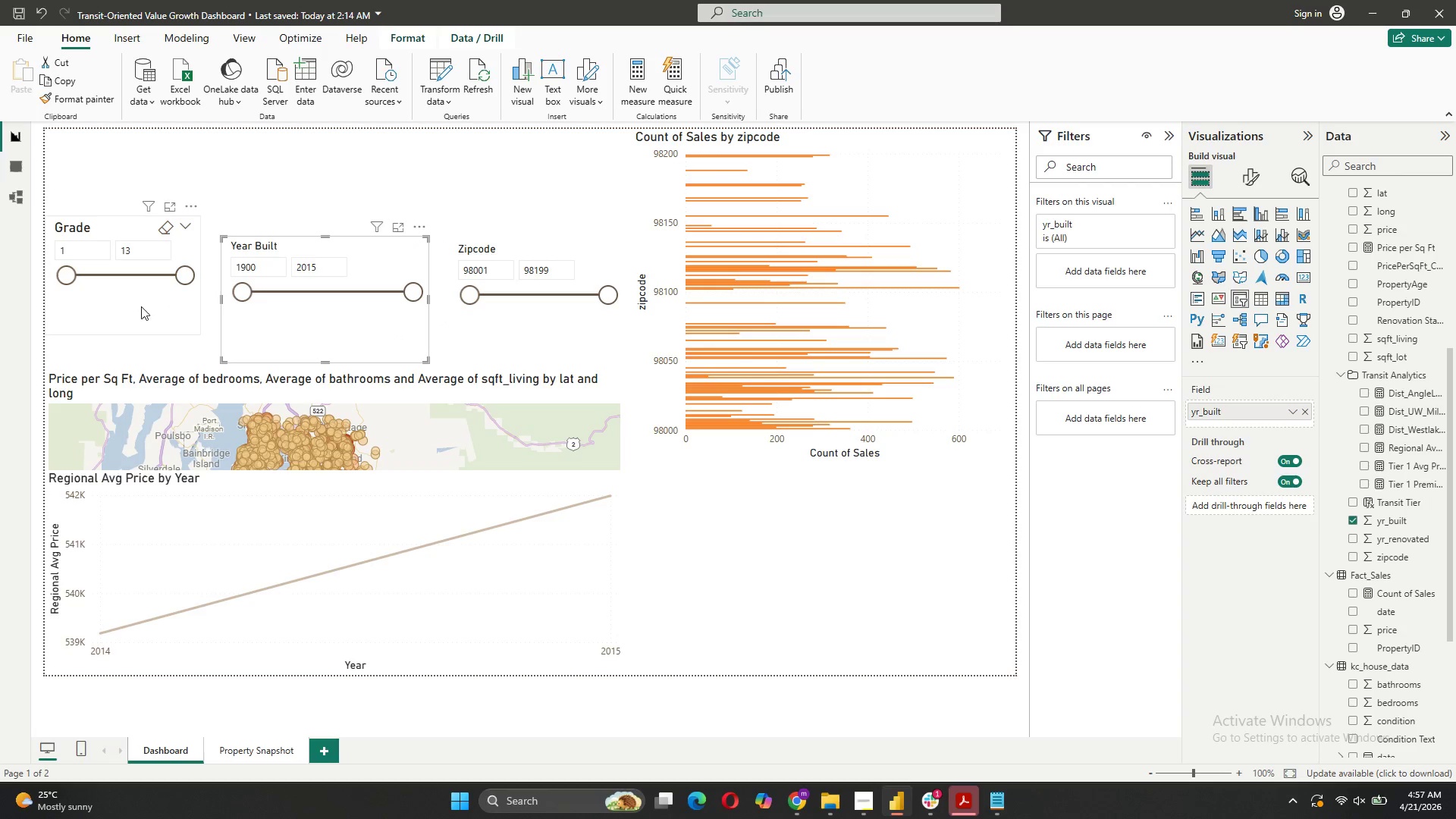 
left_click([141, 306])
 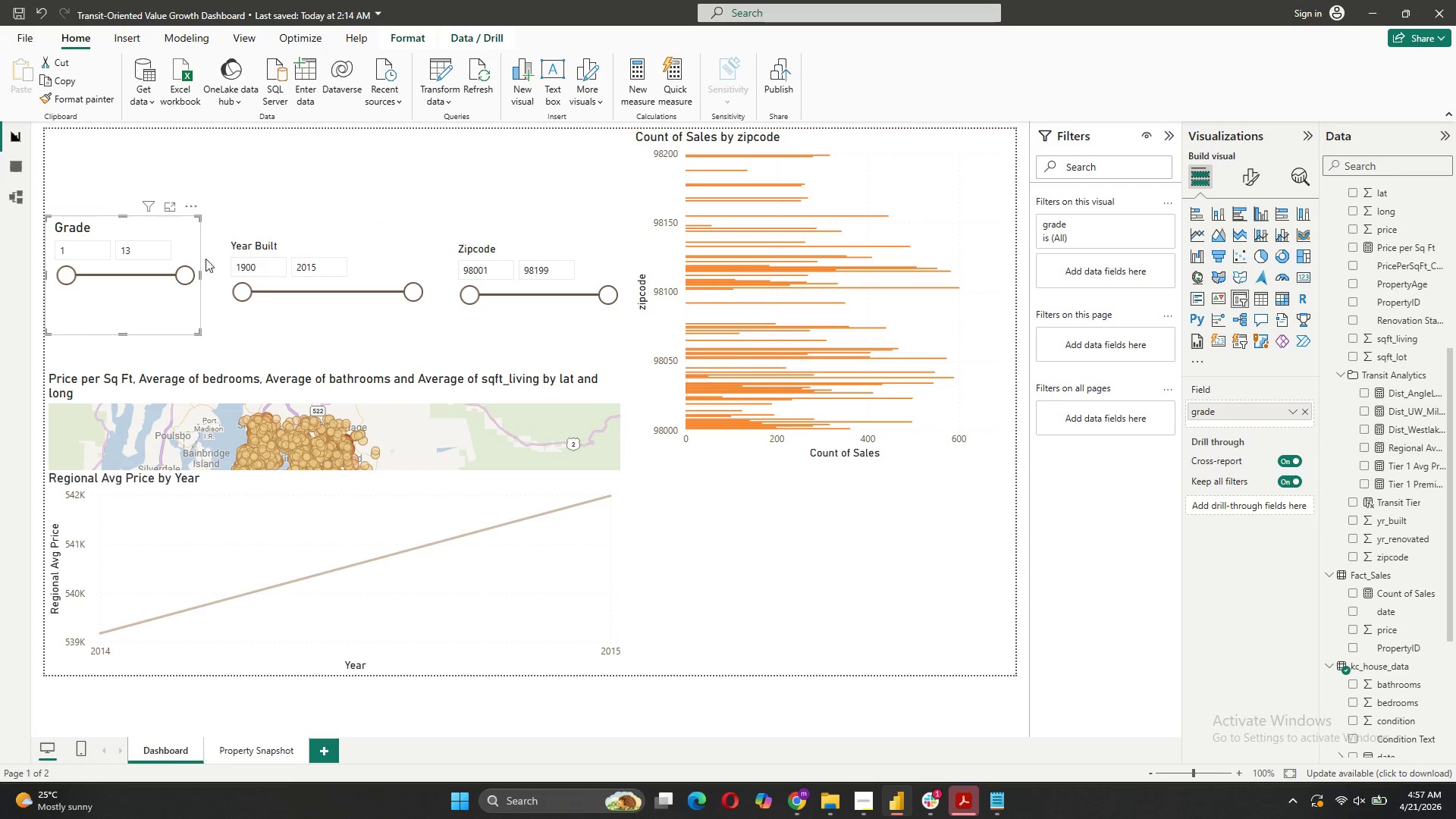 
left_click_drag(start_coordinate=[184, 229], to_coordinate=[187, 223])
 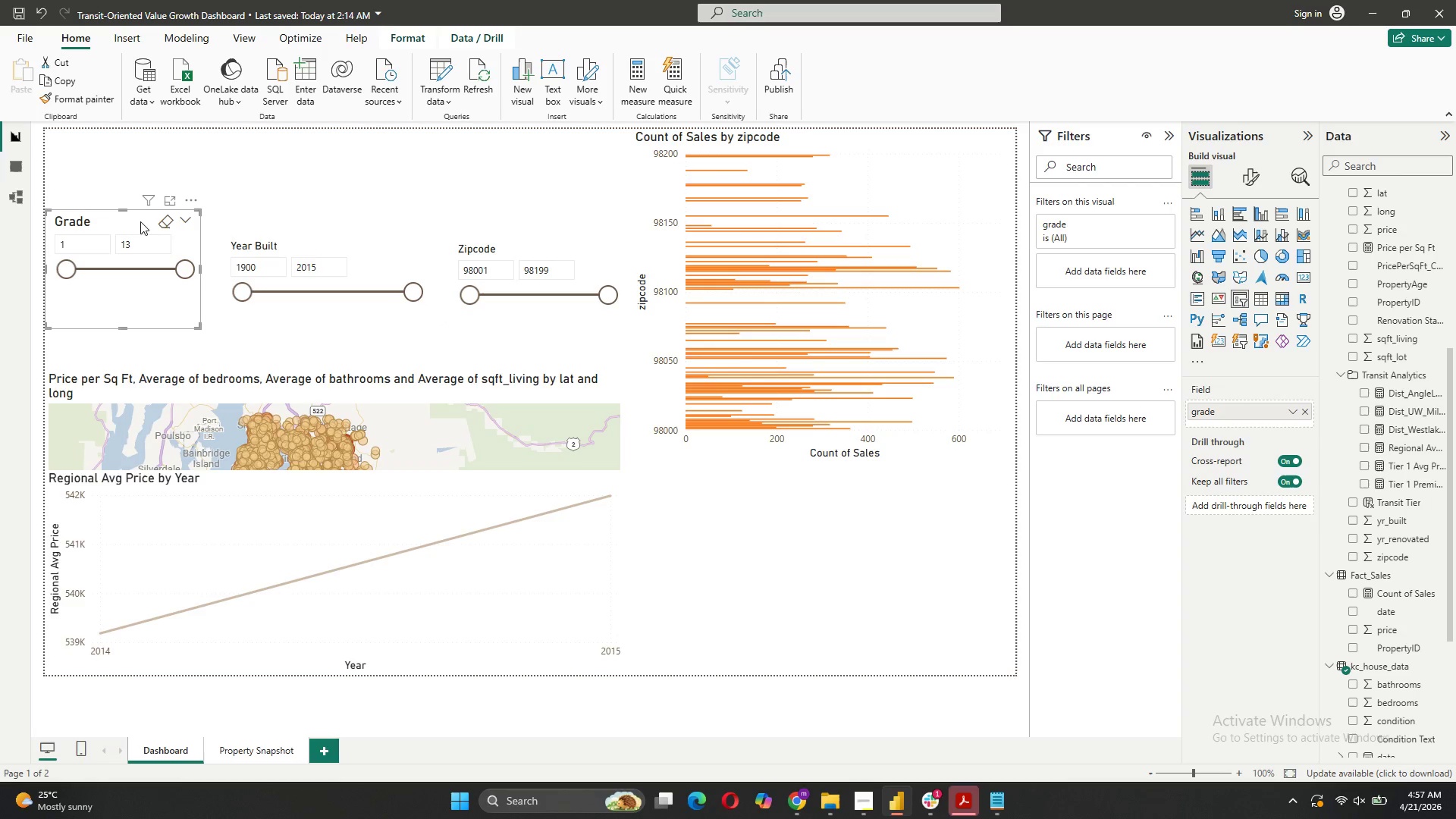 
left_click_drag(start_coordinate=[136, 221], to_coordinate=[136, 249])
 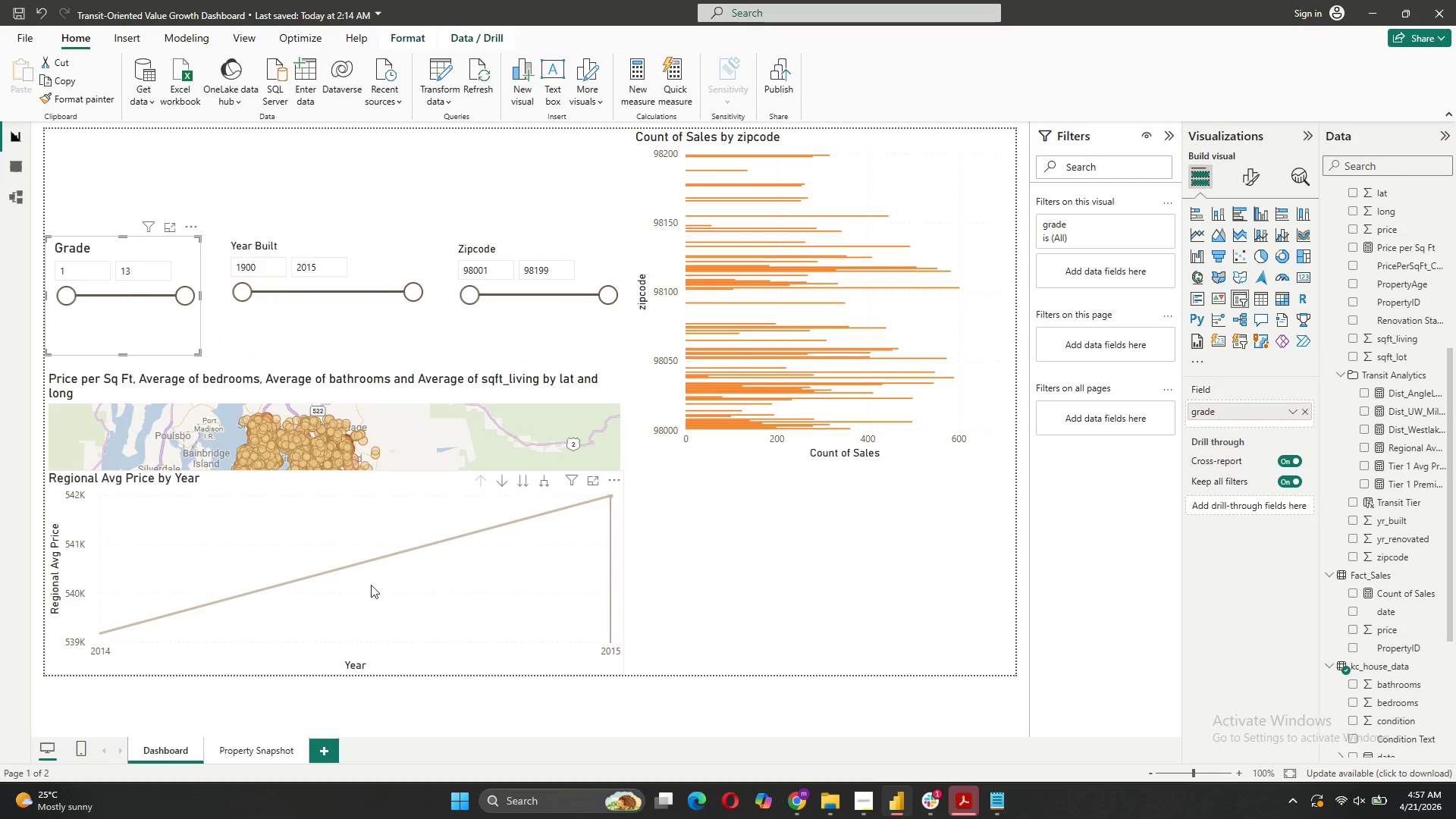 
mouse_move([292, 501])
 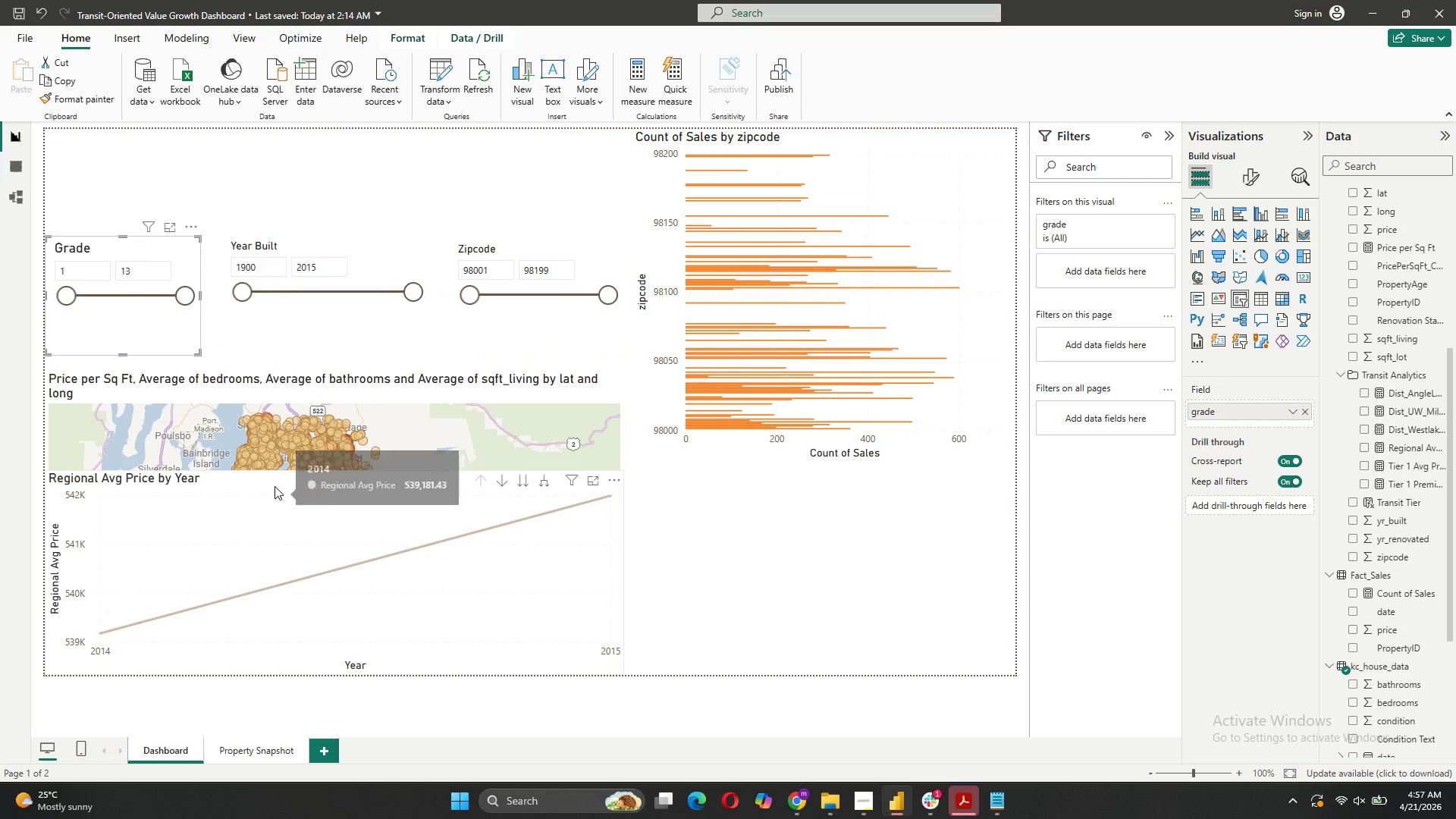 
left_click_drag(start_coordinate=[276, 478], to_coordinate=[698, 494])
 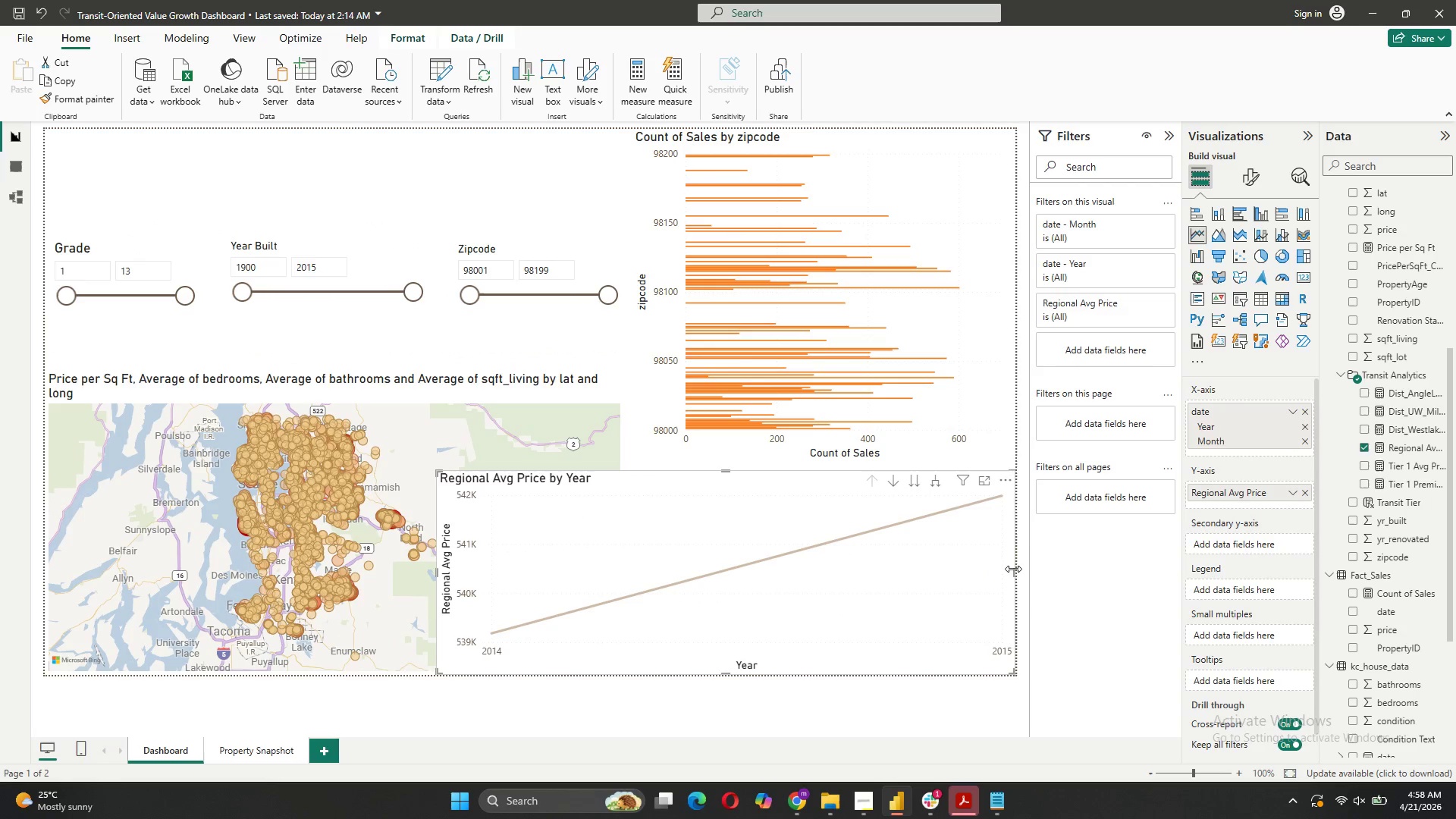 
left_click_drag(start_coordinate=[1013, 570], to_coordinate=[861, 570])
 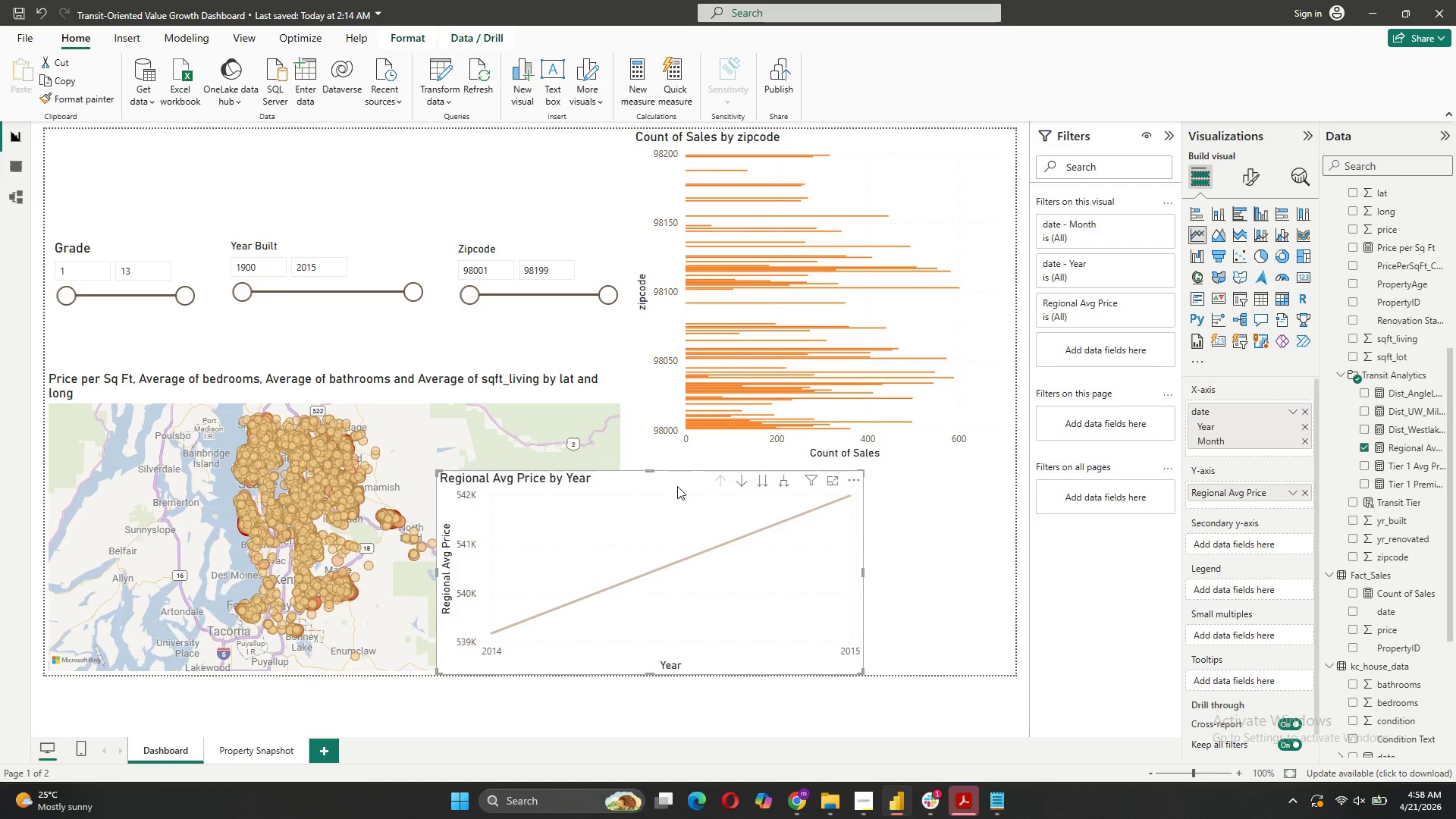 
left_click_drag(start_coordinate=[677, 487], to_coordinate=[861, 504])
 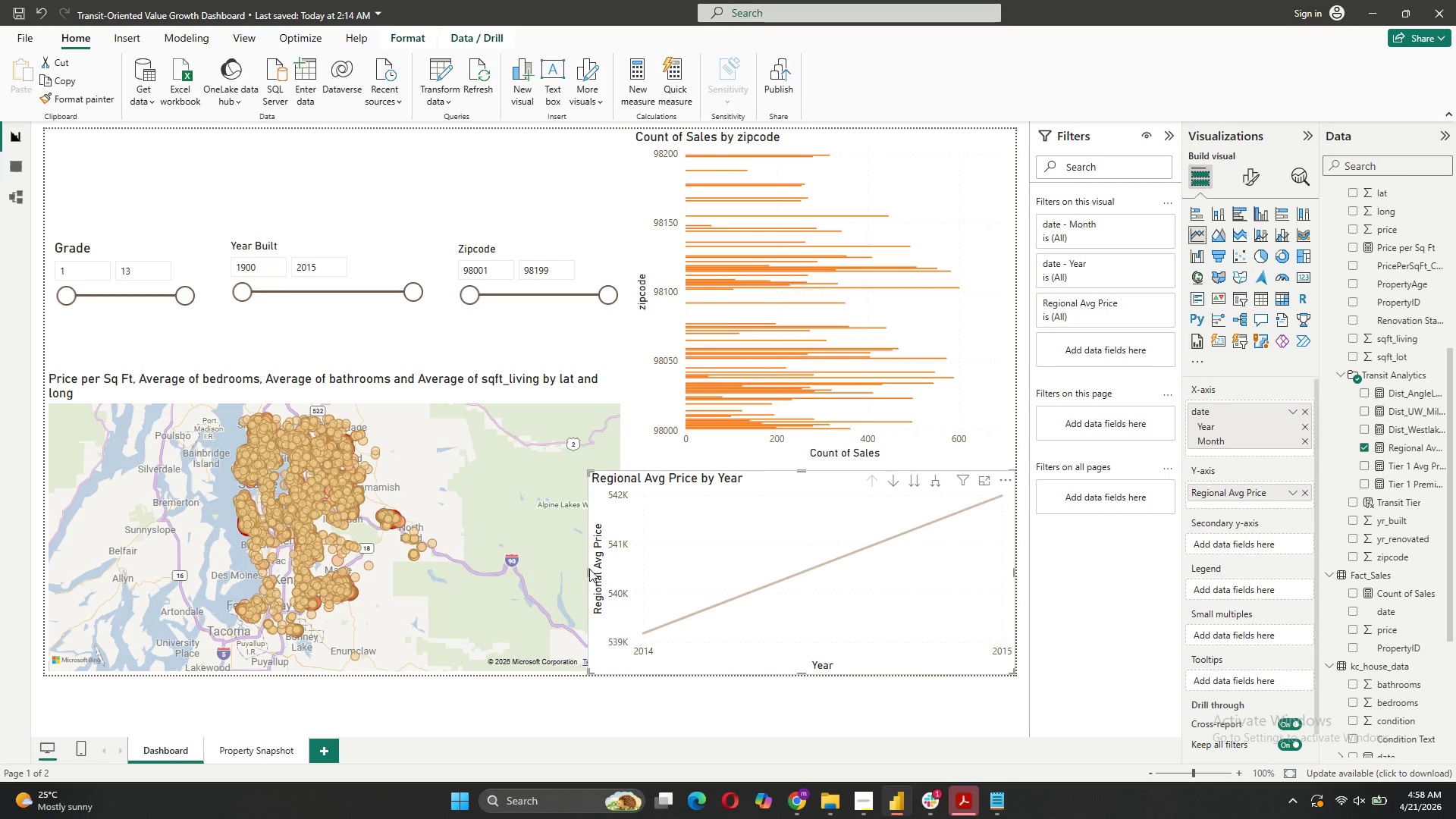 
left_click_drag(start_coordinate=[588, 569], to_coordinate=[626, 576])
 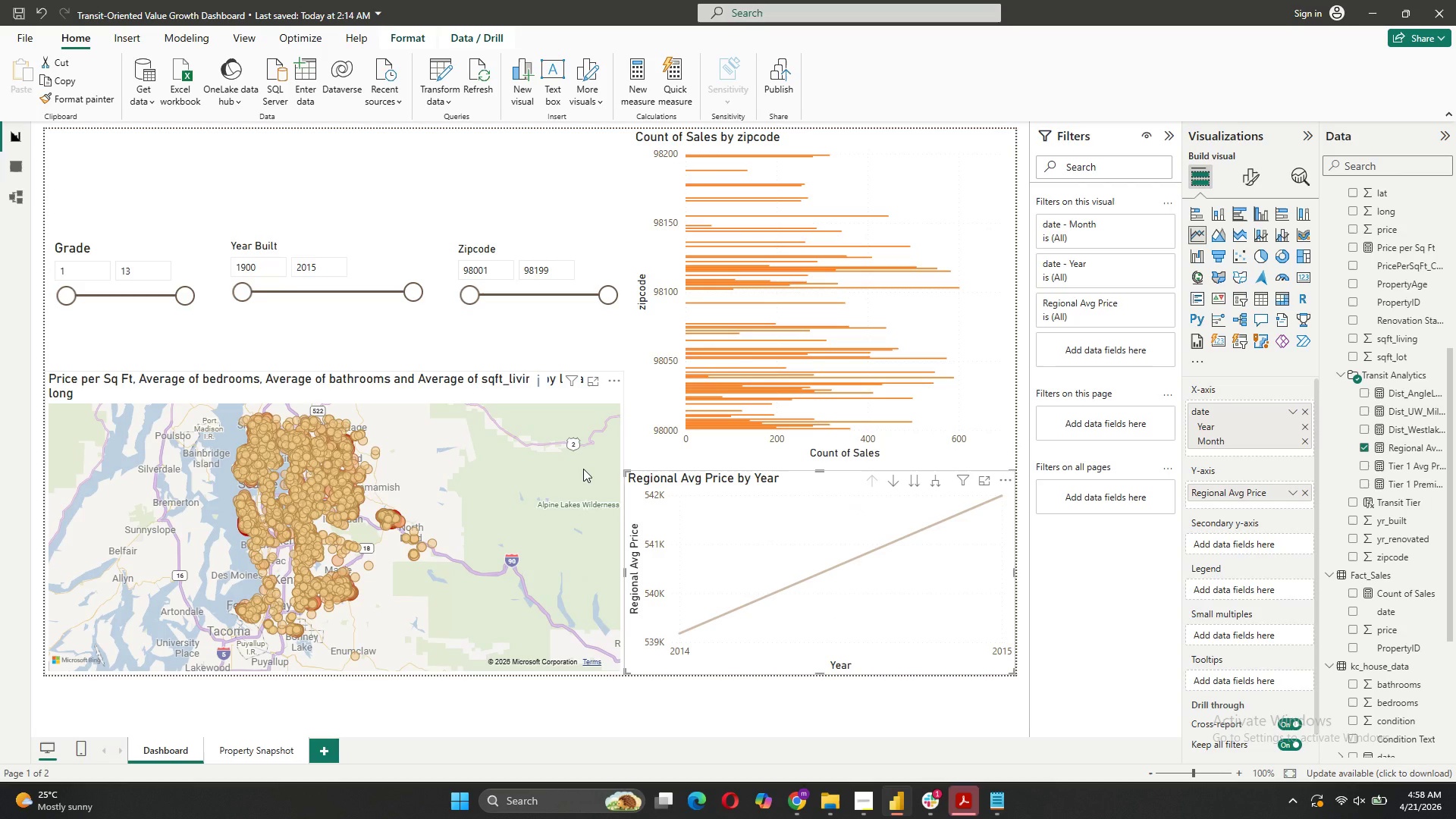 
left_click([583, 469])
 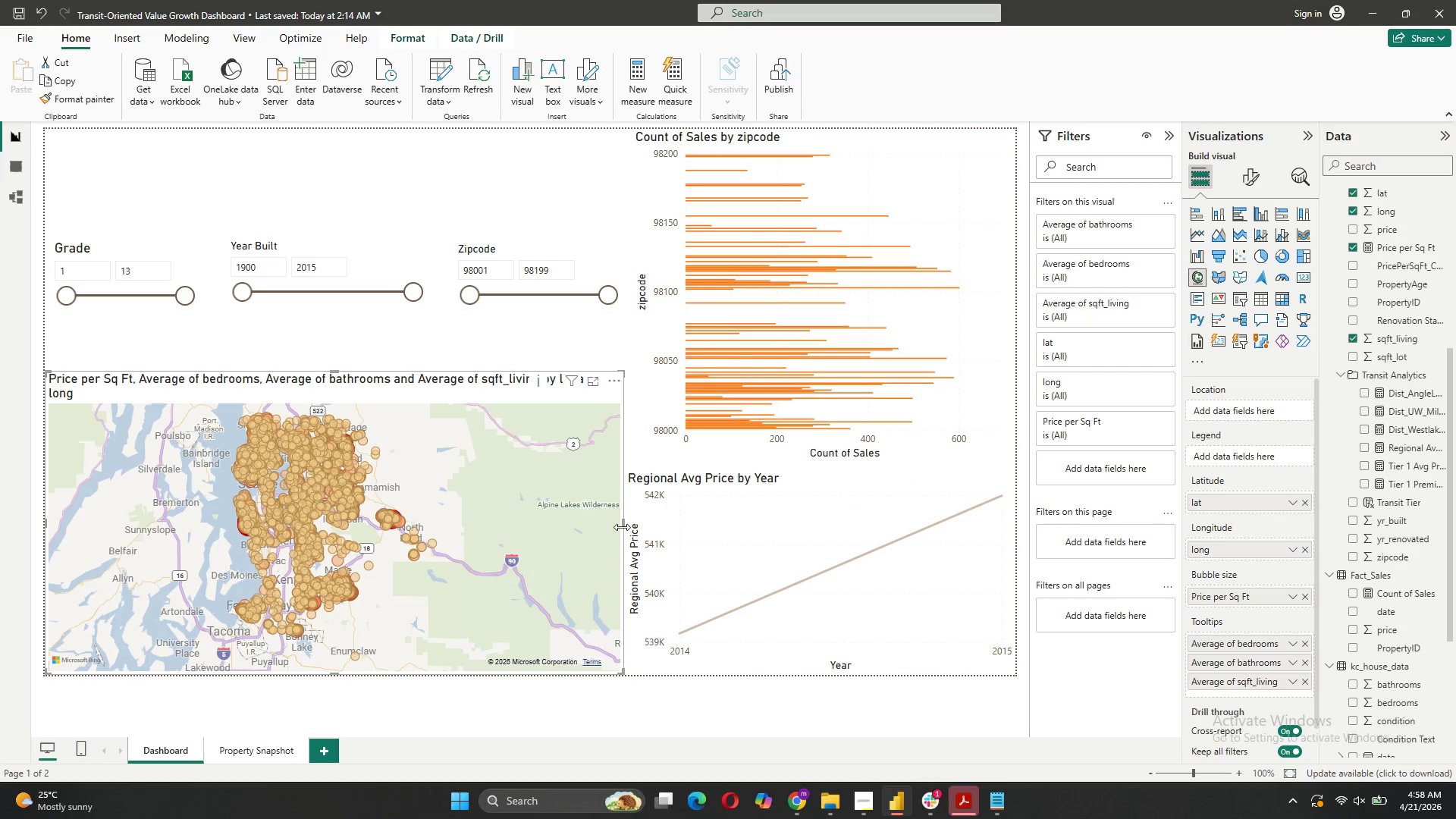 
left_click_drag(start_coordinate=[624, 524], to_coordinate=[576, 527])
 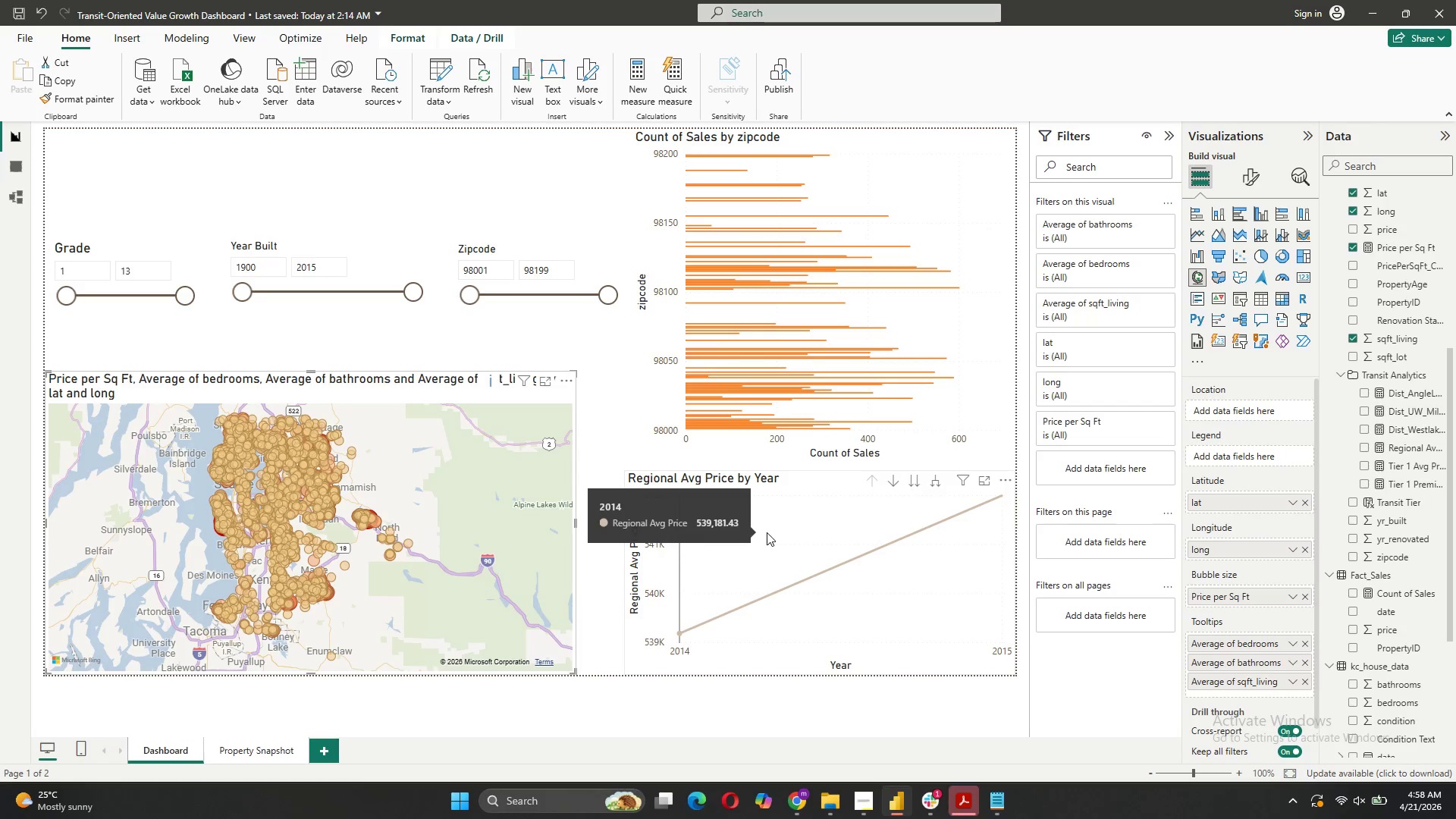 
left_click([767, 532])
 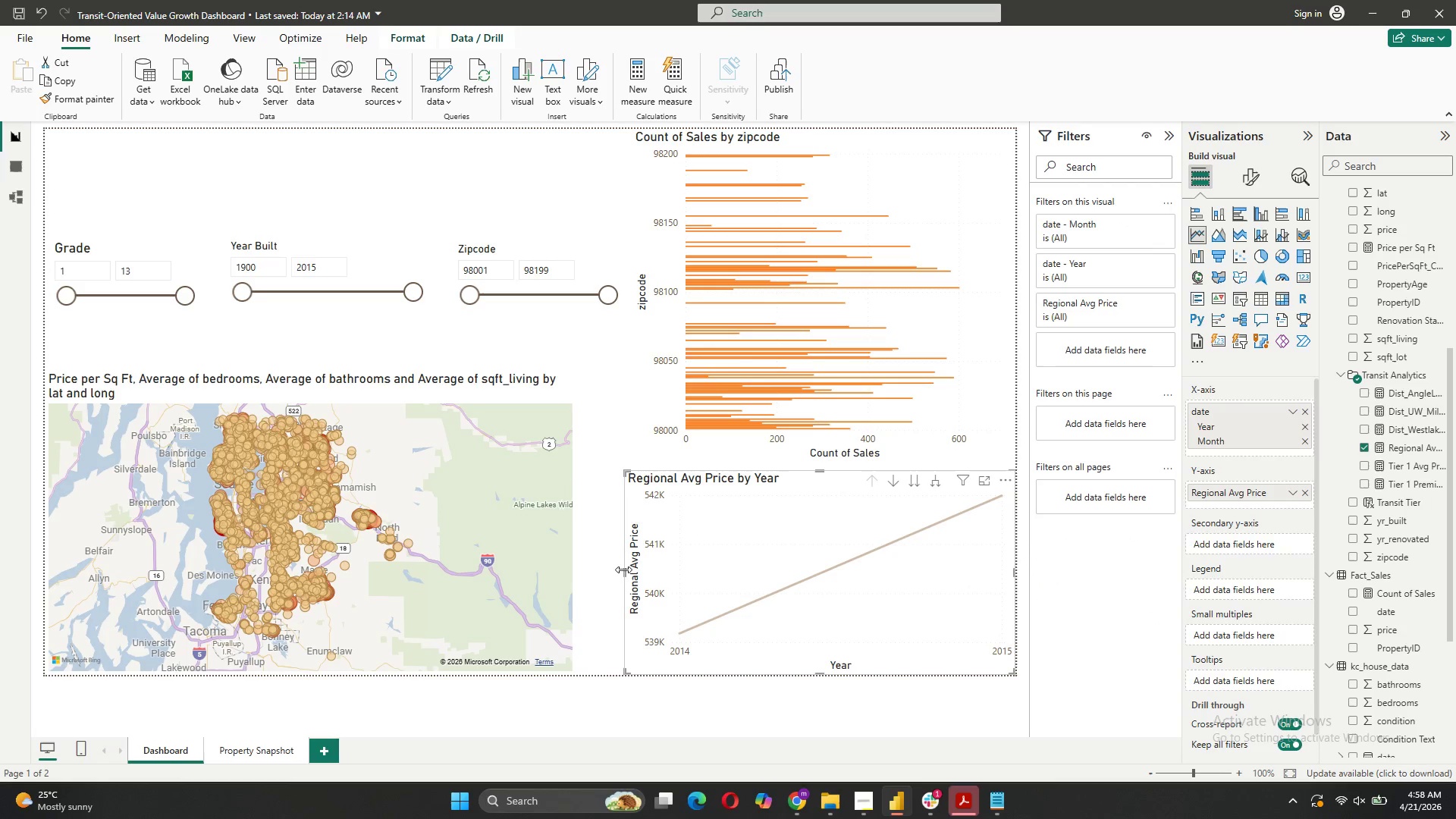 
left_click_drag(start_coordinate=[624, 570], to_coordinate=[582, 566])
 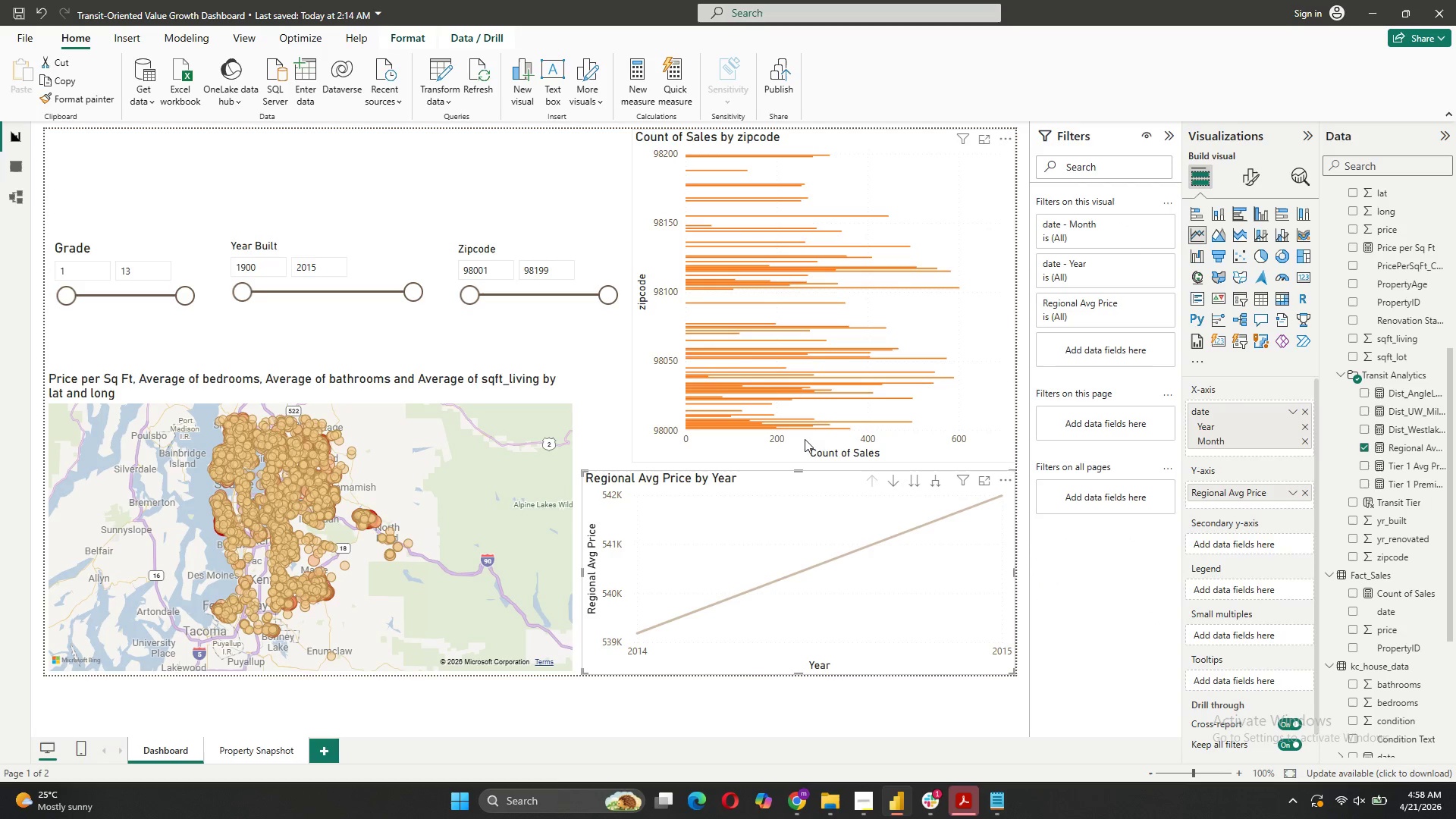 
left_click([331, 388])
 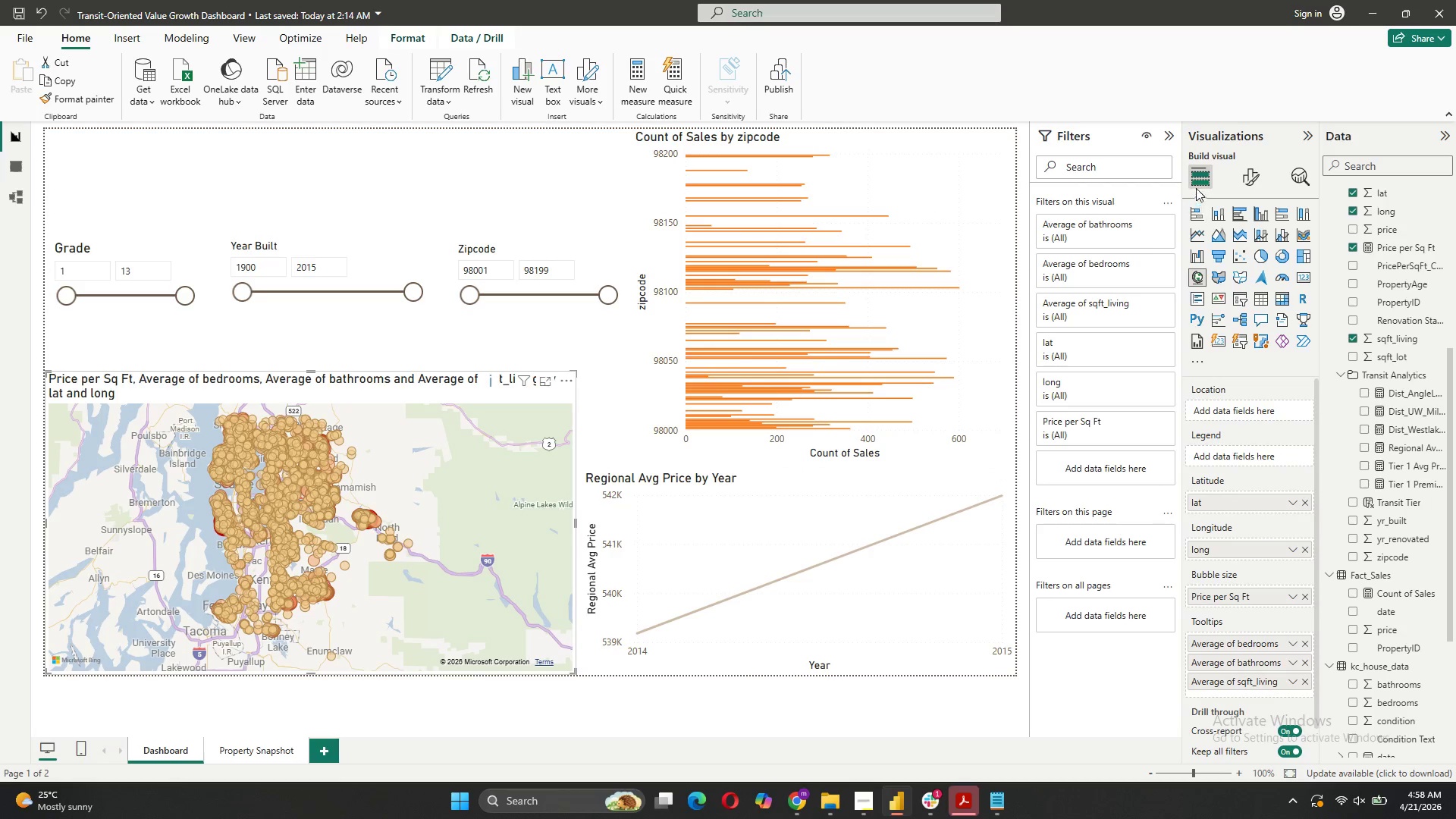 
left_click([1247, 177])
 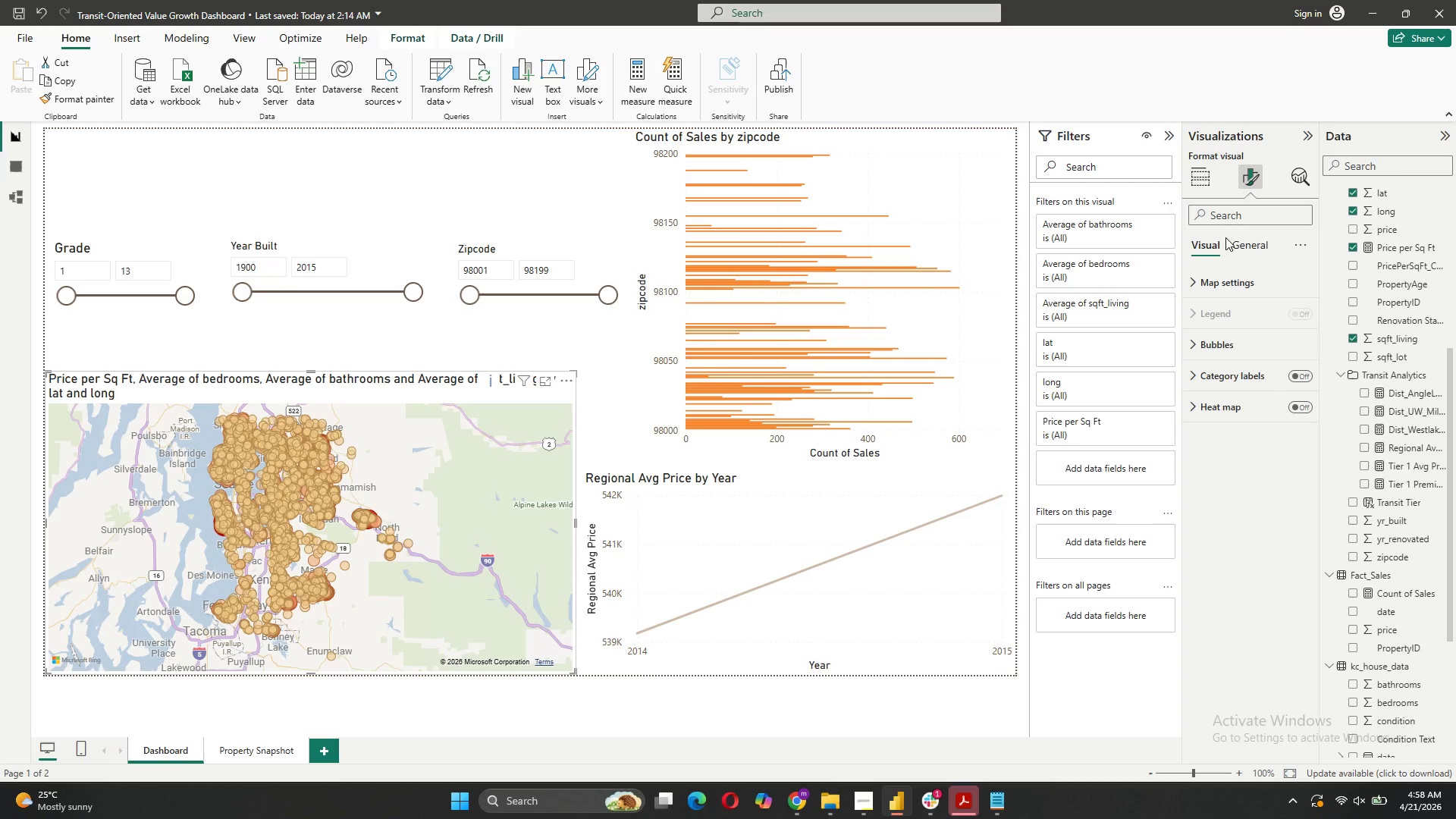 
left_click([1247, 245])
 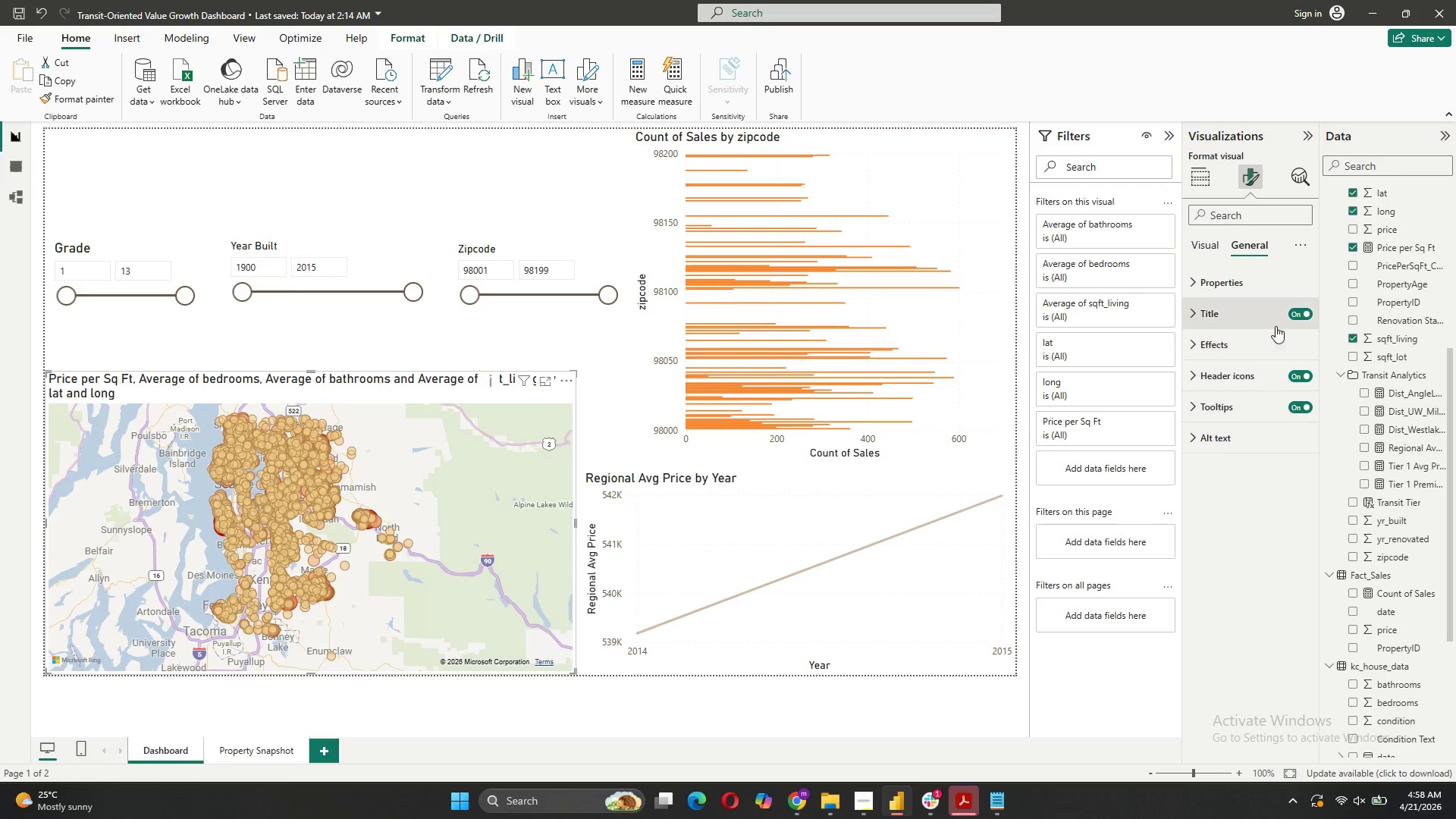 
left_click([1219, 310])
 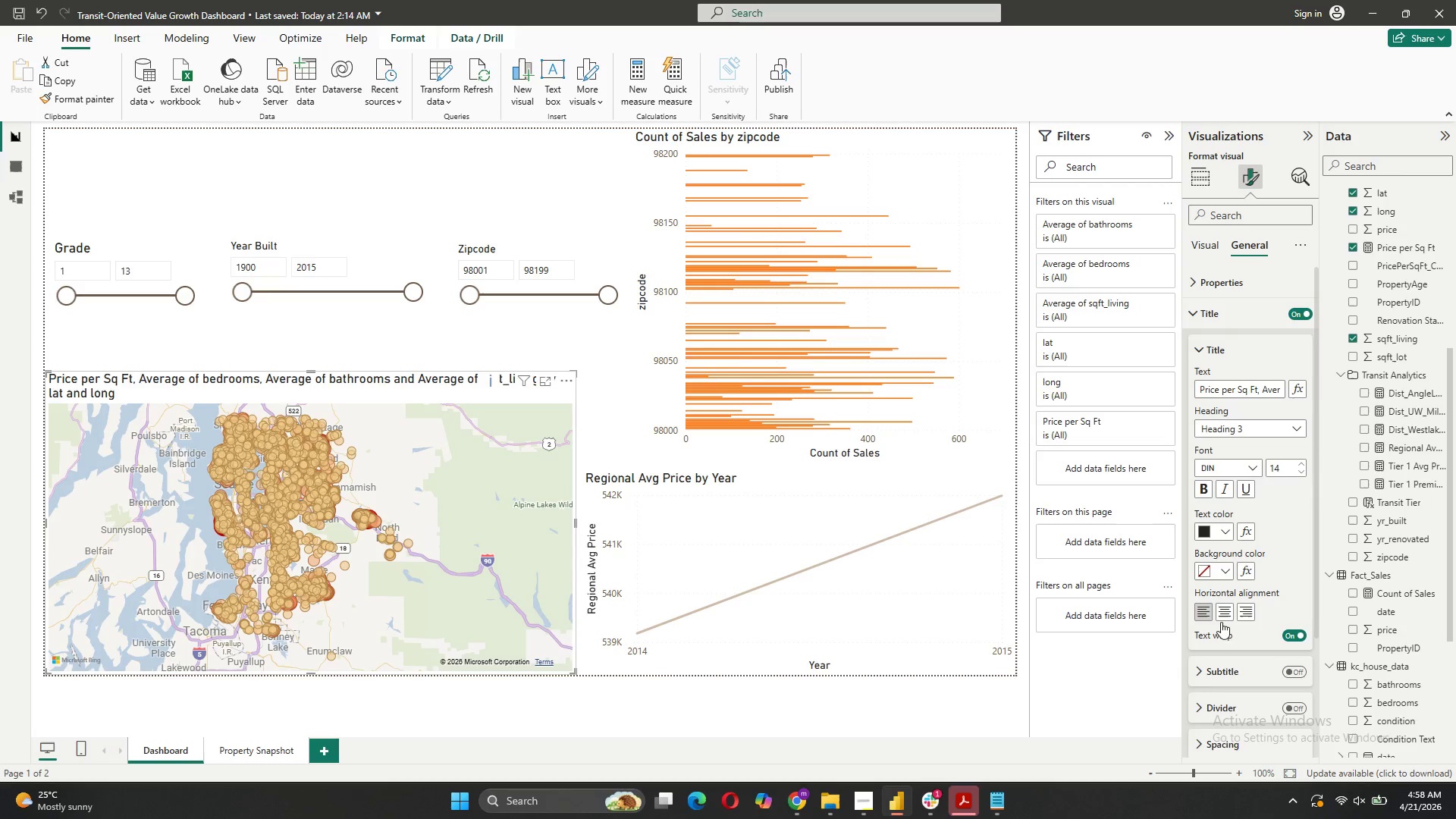 
double_click([1225, 611])
 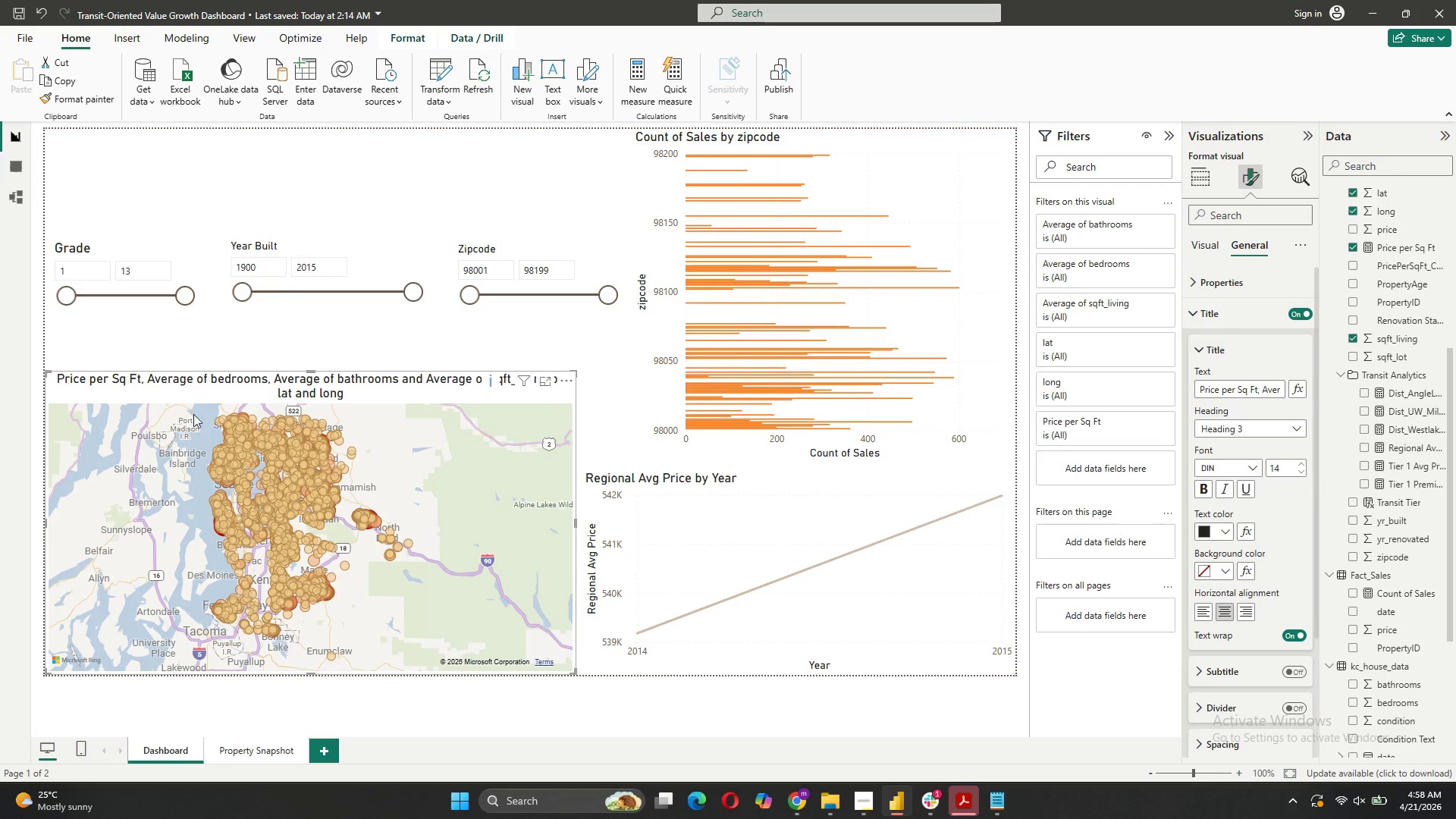 
wait(8.05)
 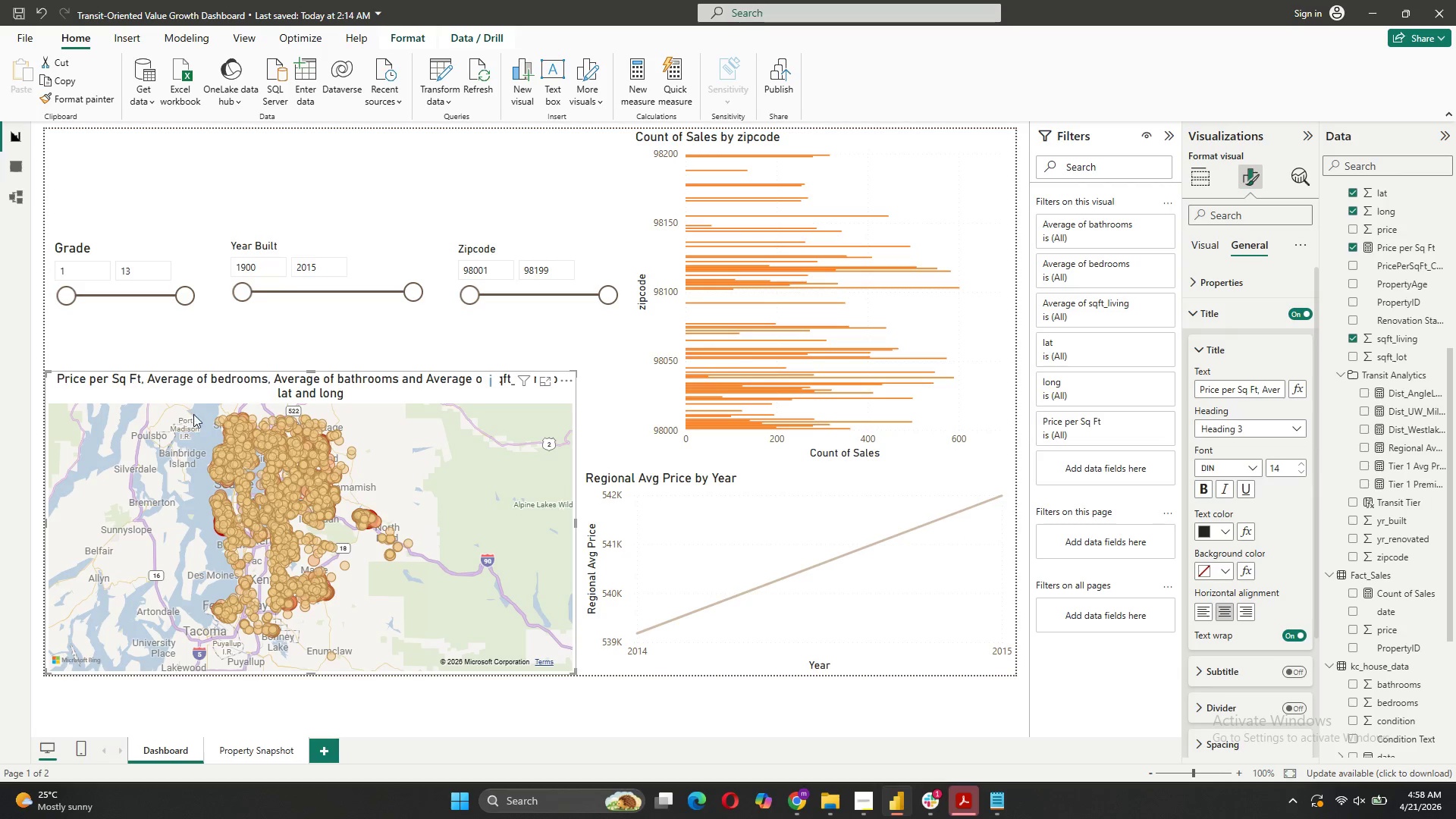 
left_click([765, 481])